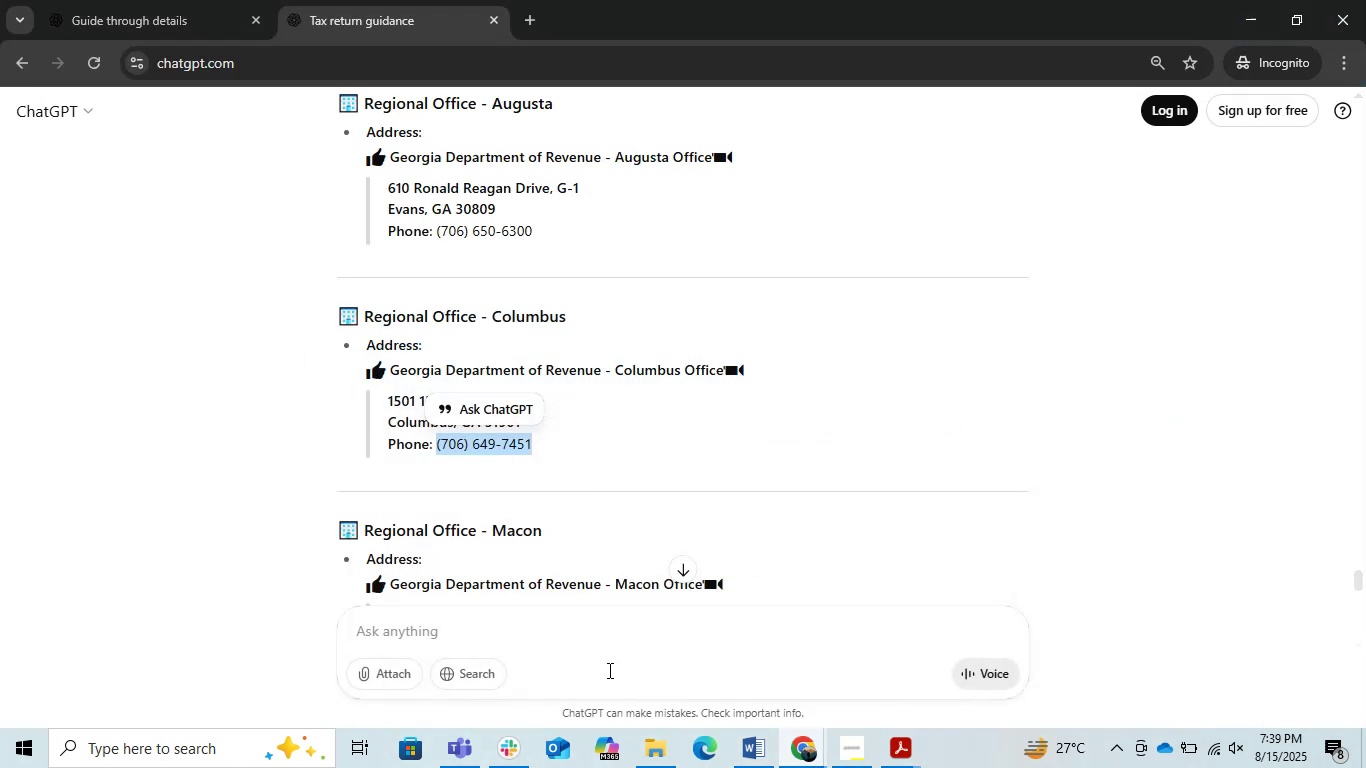 
left_click([808, 756])
 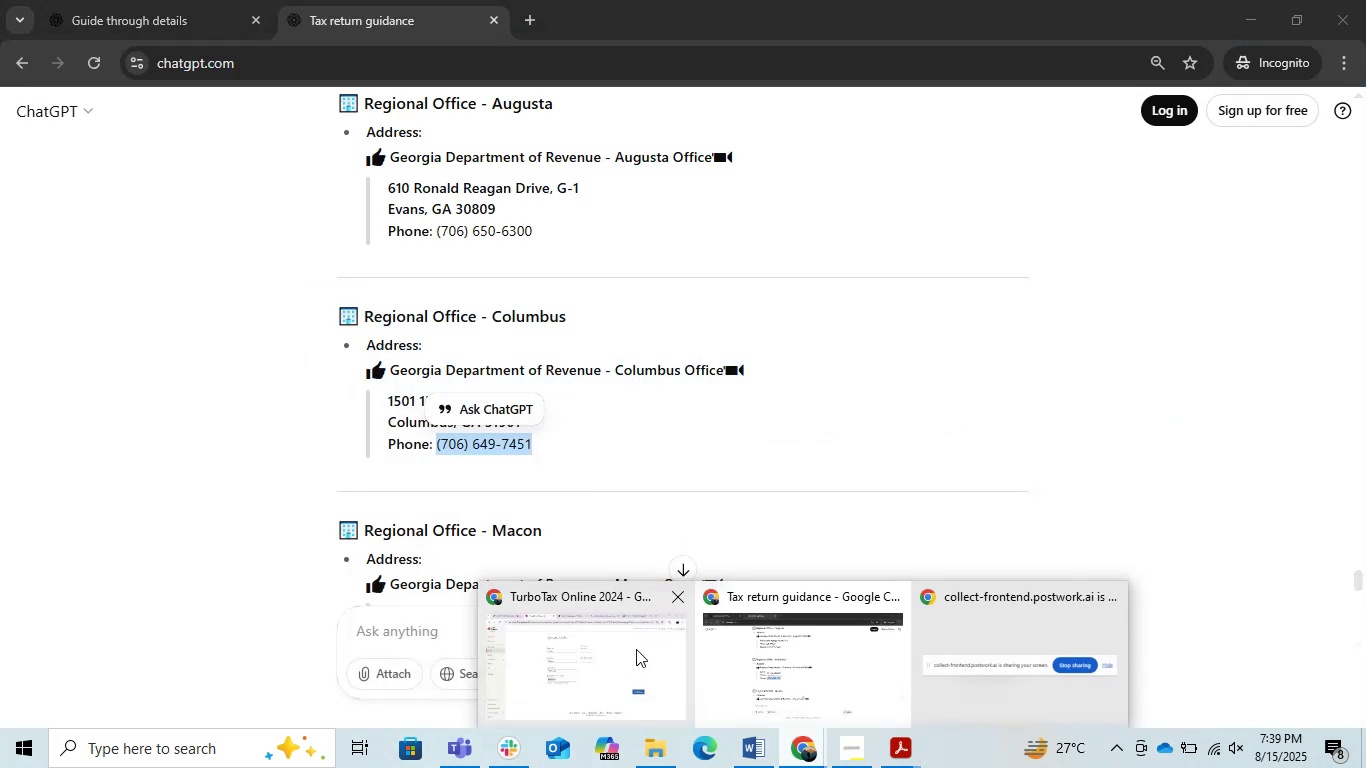 
left_click([595, 672])
 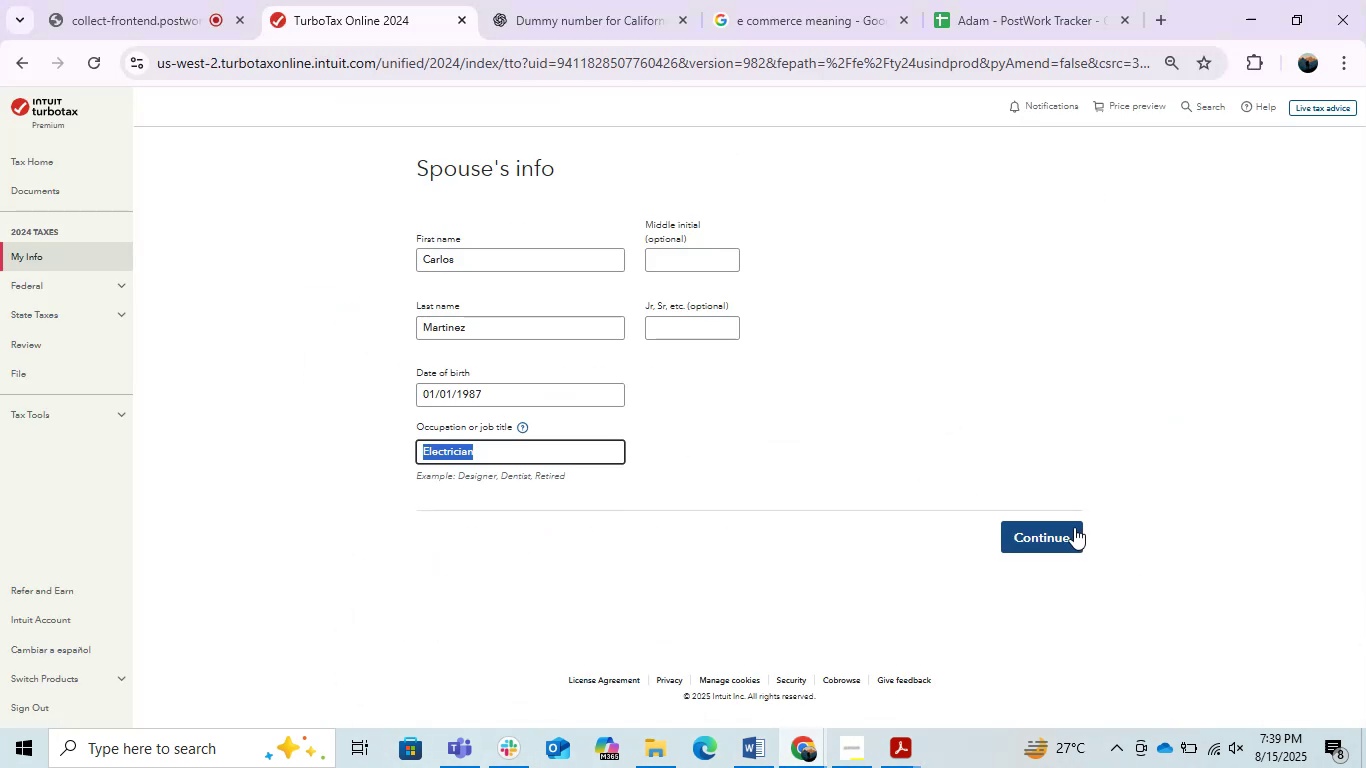 
left_click([1068, 534])
 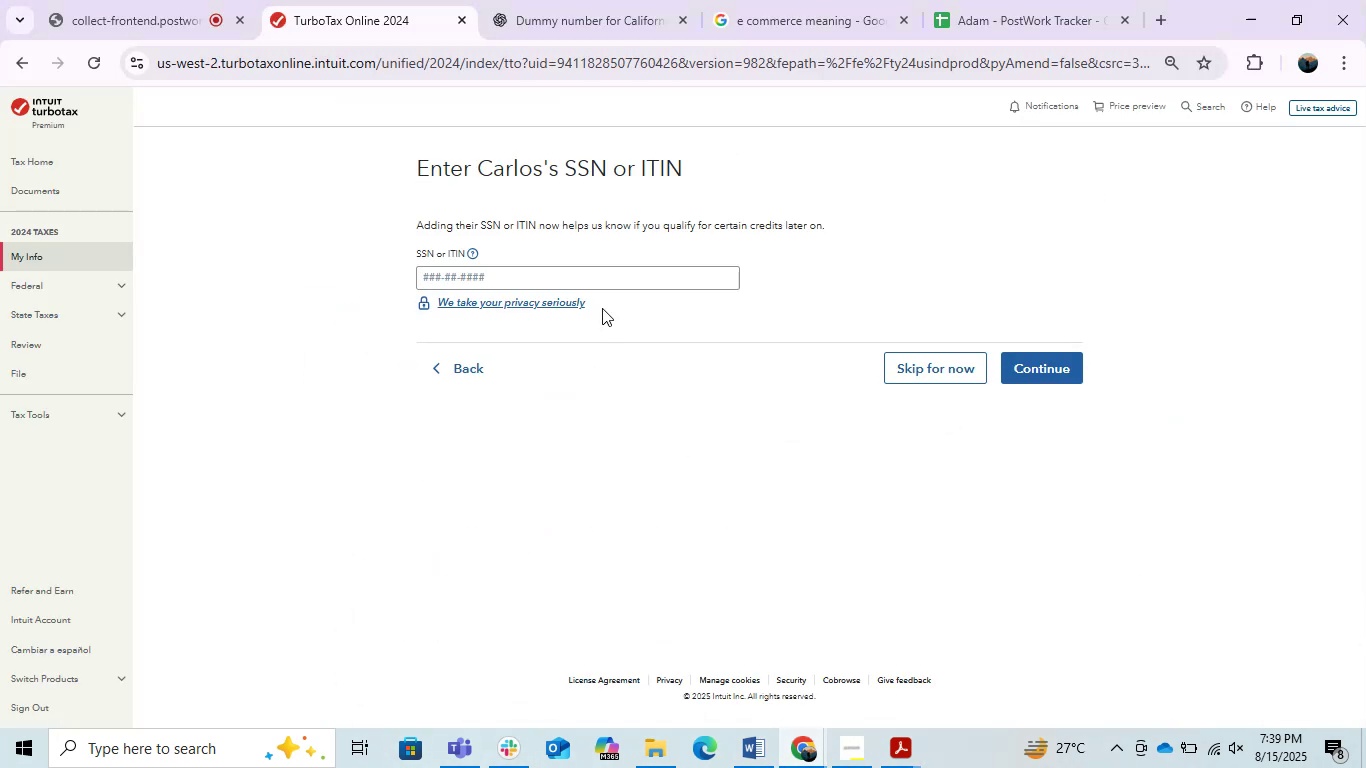 
left_click([570, 281])
 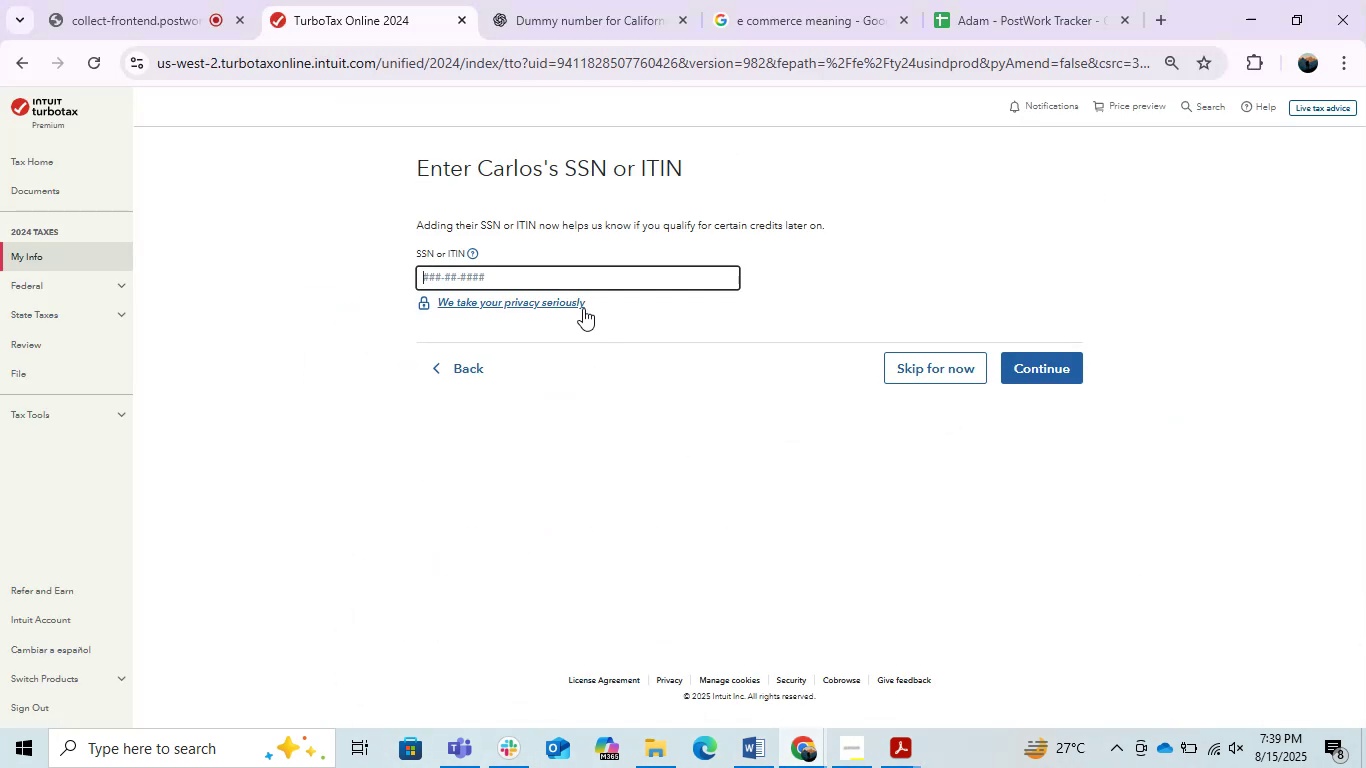 
key(Alt+Tab)
 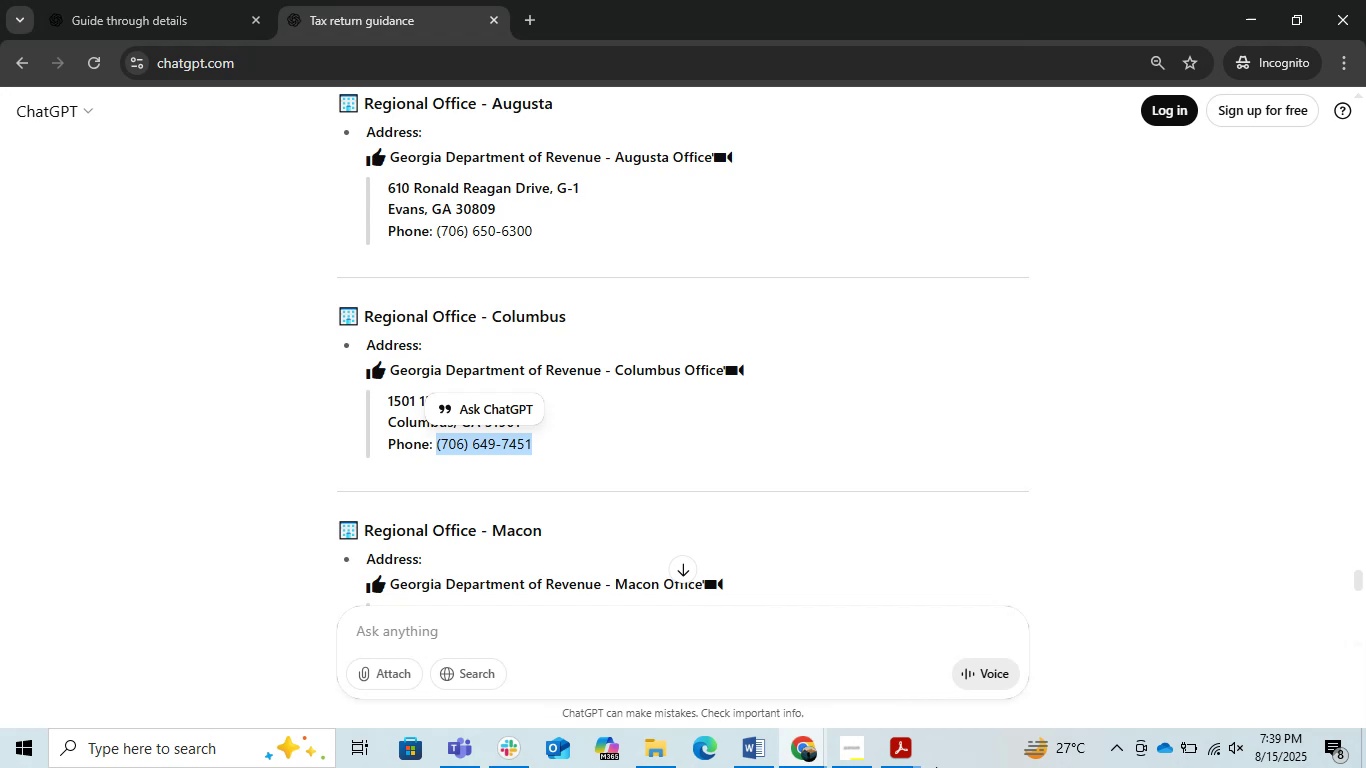 
left_click([912, 740])
 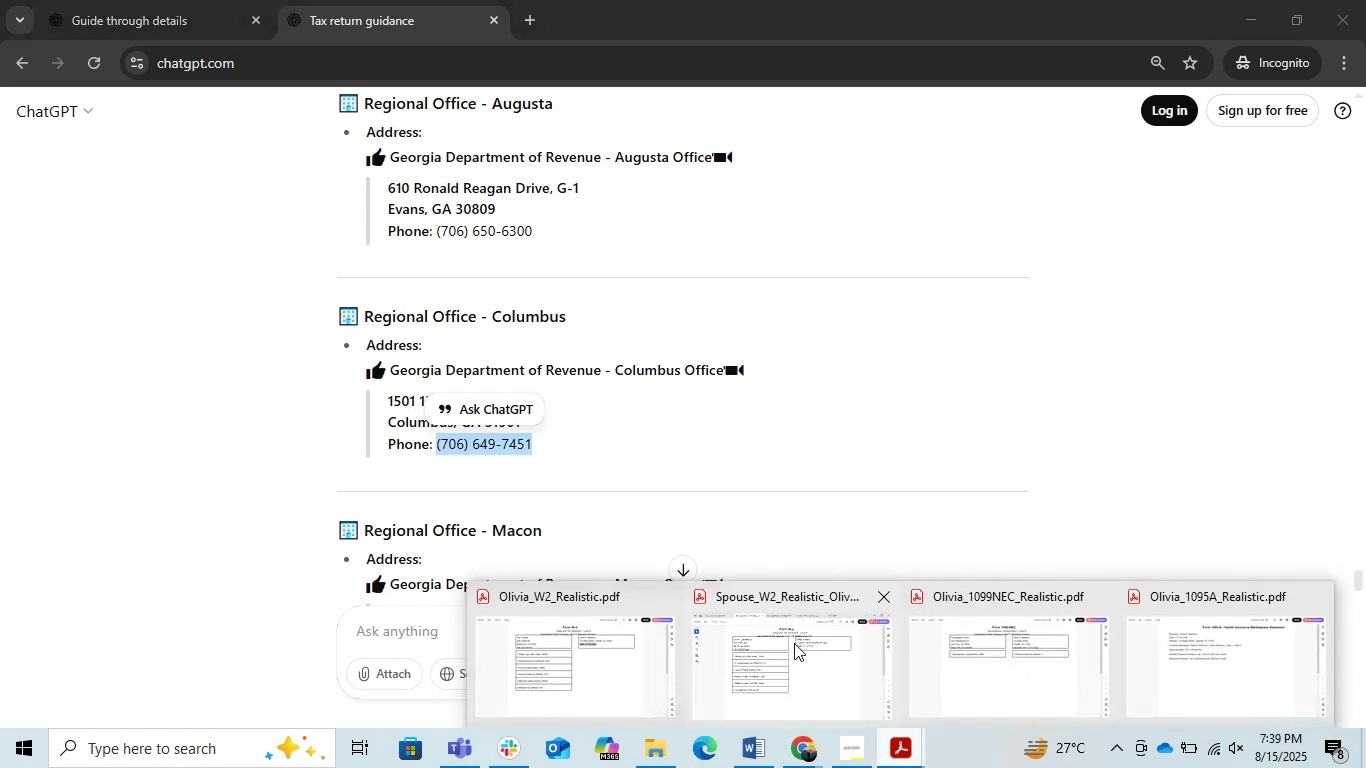 
left_click([794, 643])
 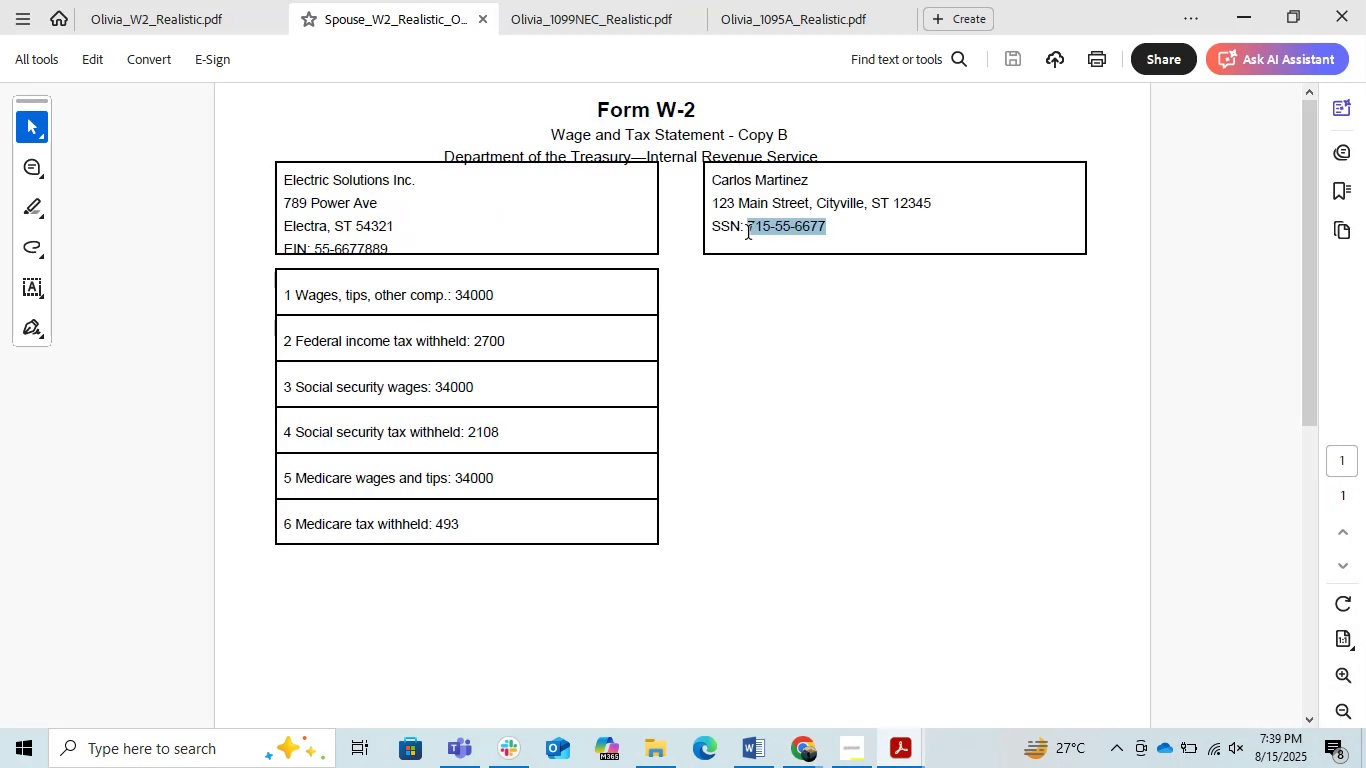 
key(Control+C)
 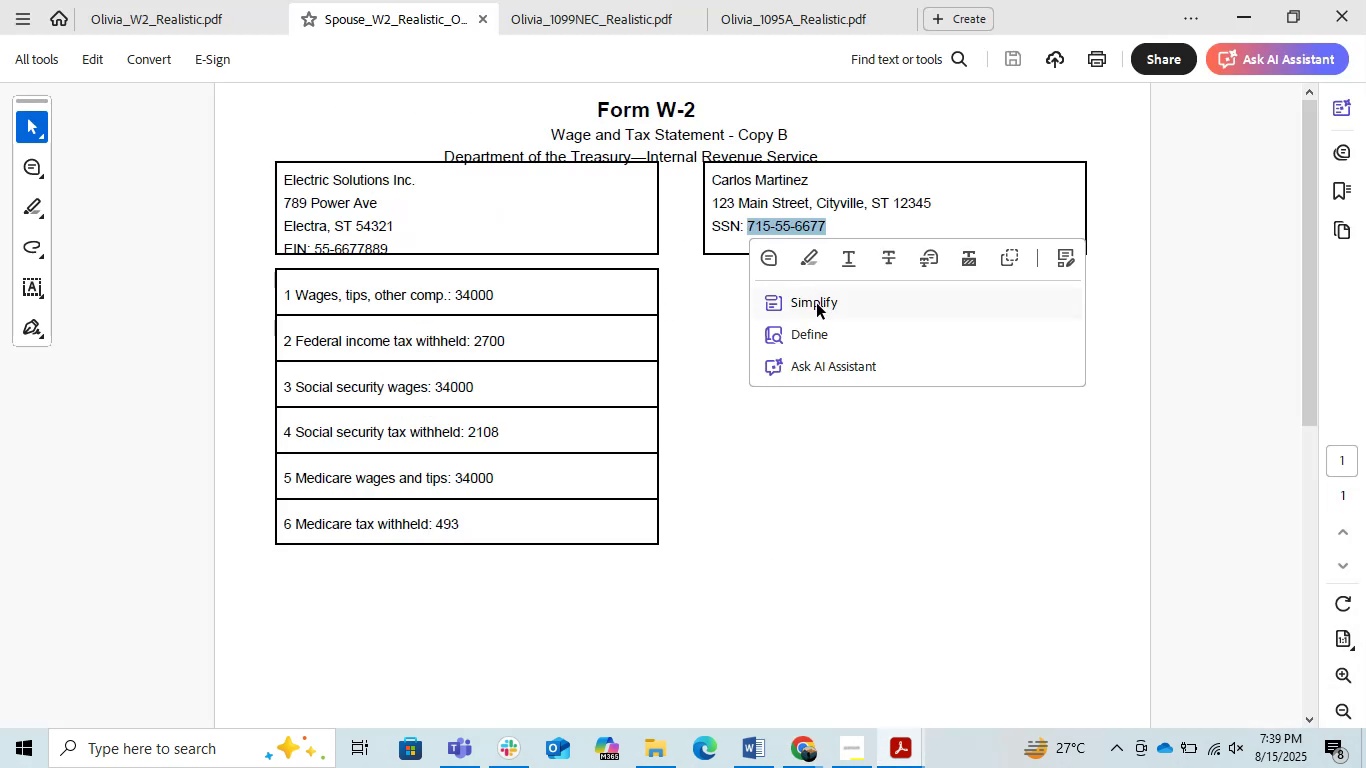 
key(Alt+AltLeft)
 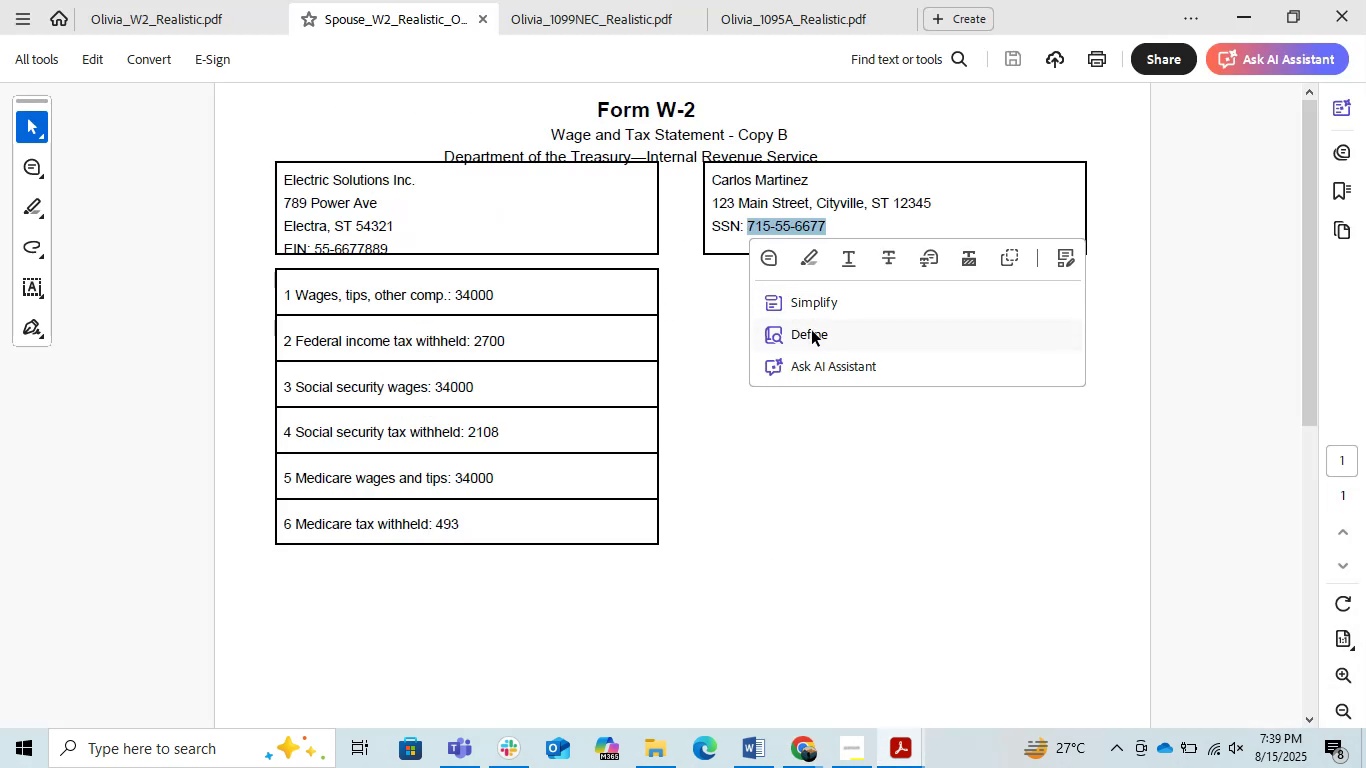 
key(Alt+Tab)
 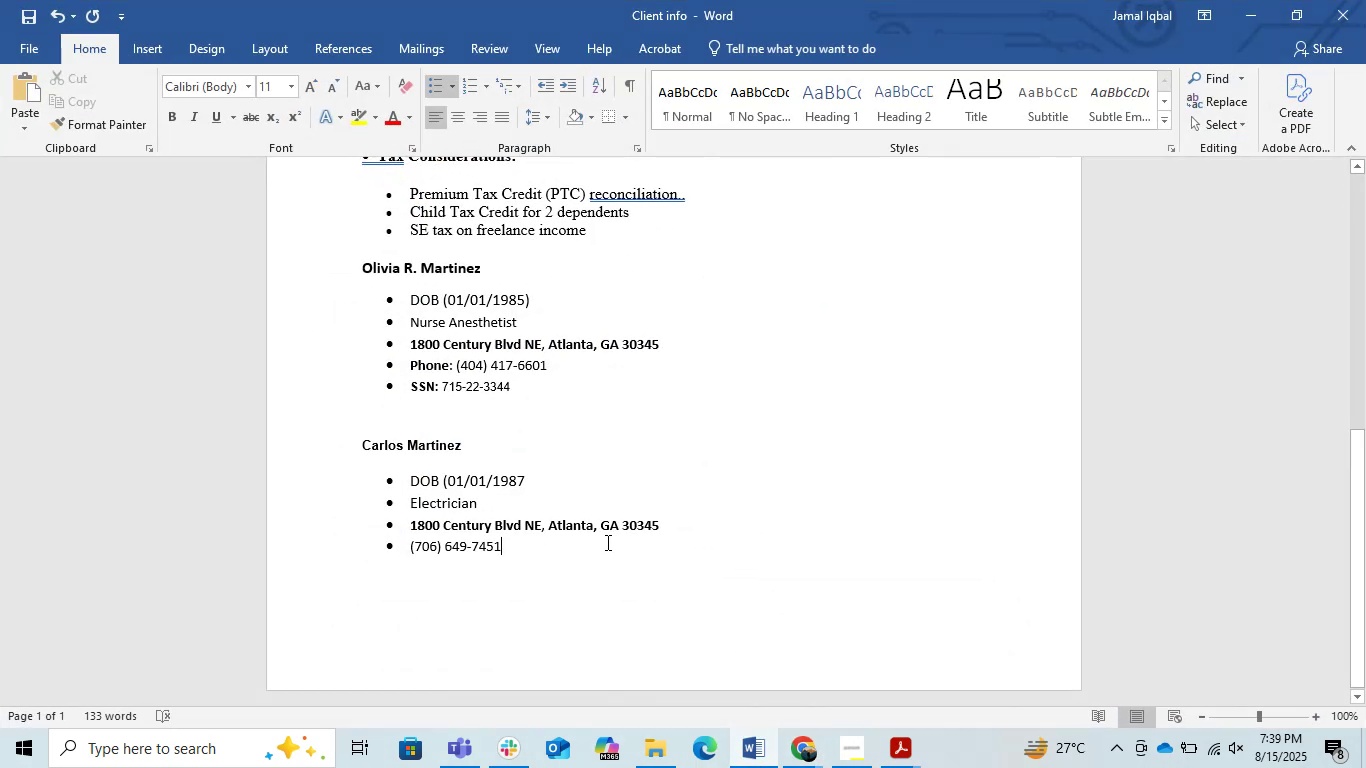 
key(Enter)
 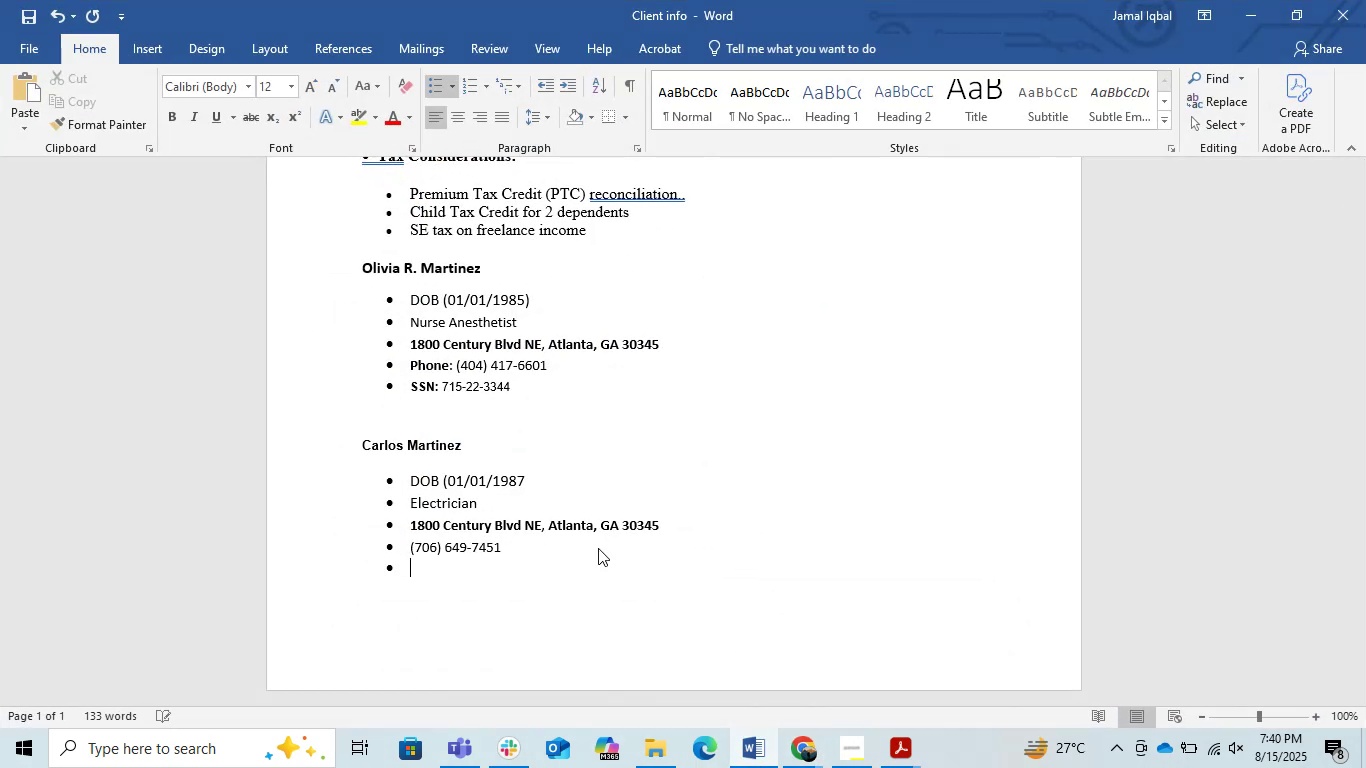 
key(Control+V)
 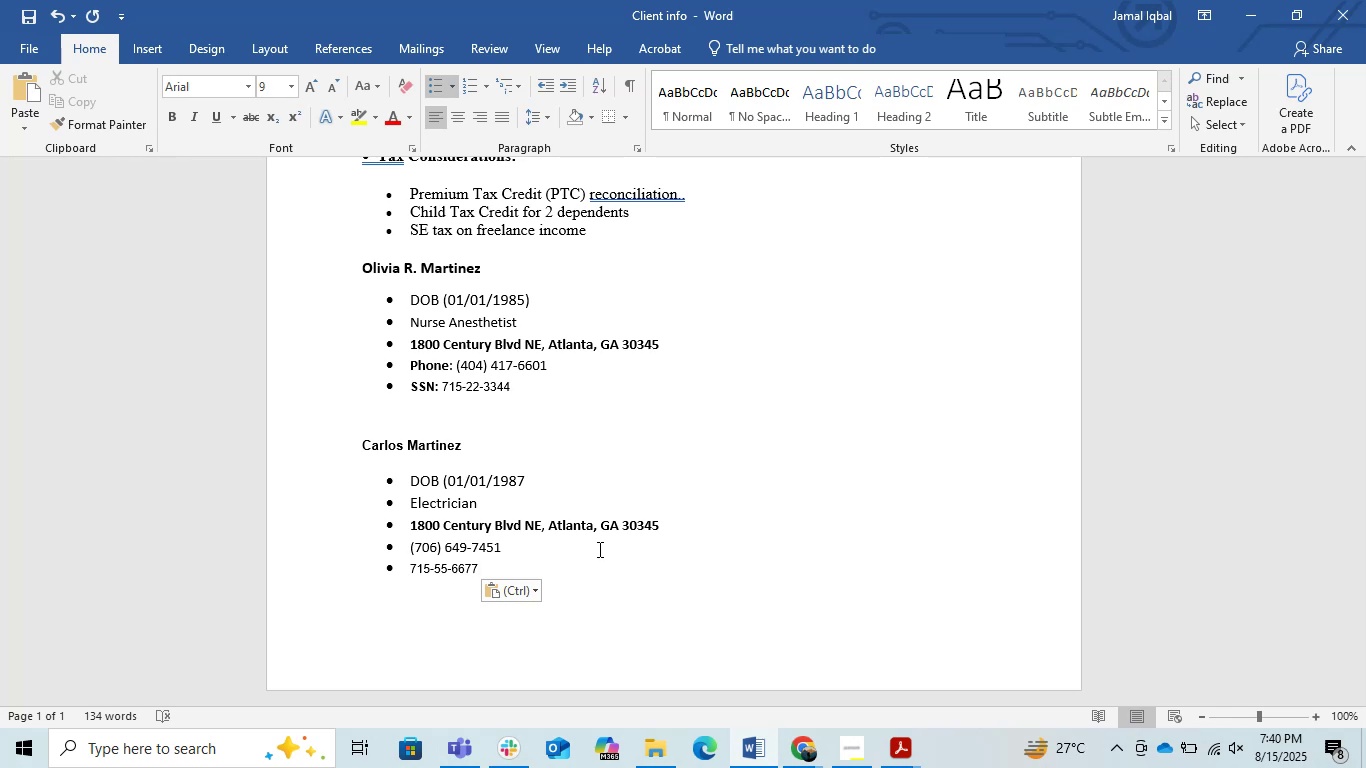 
key(Alt+AltLeft)
 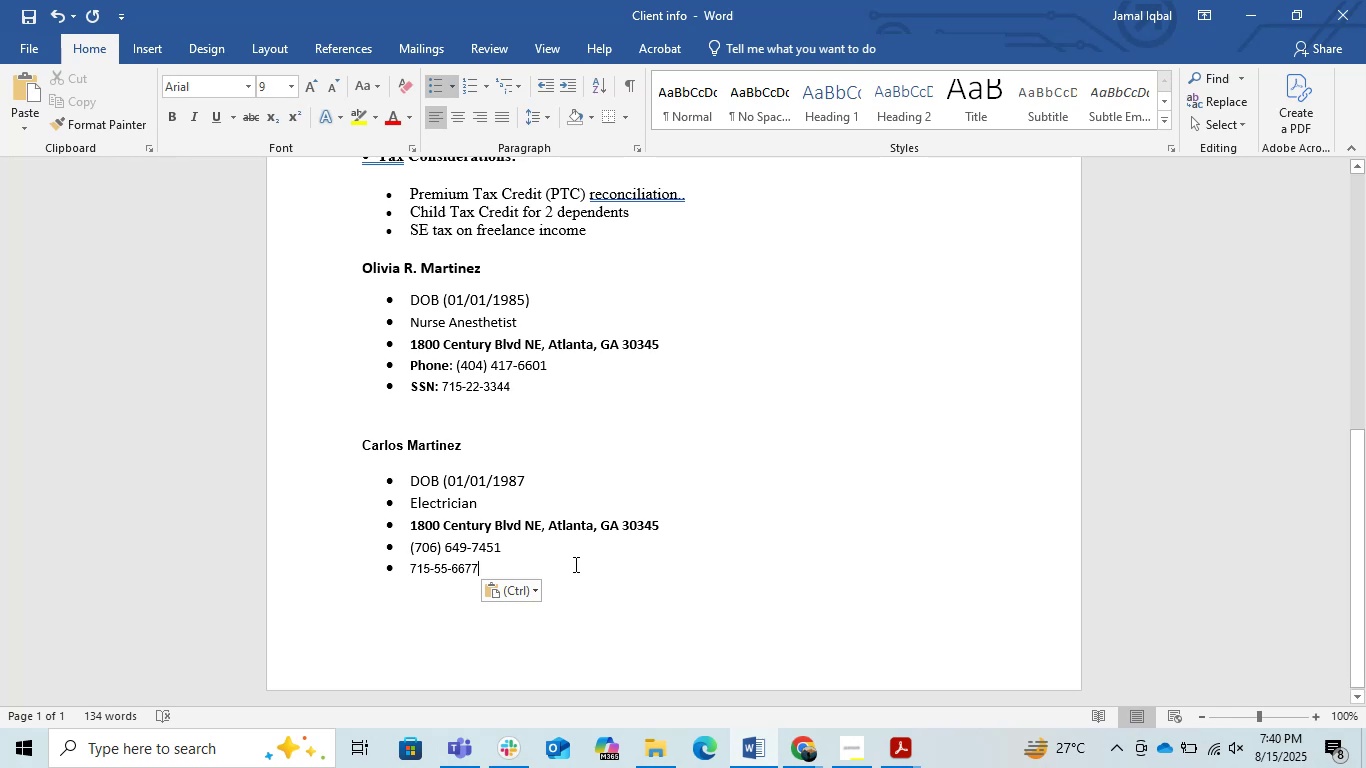 
key(Alt+Tab)
 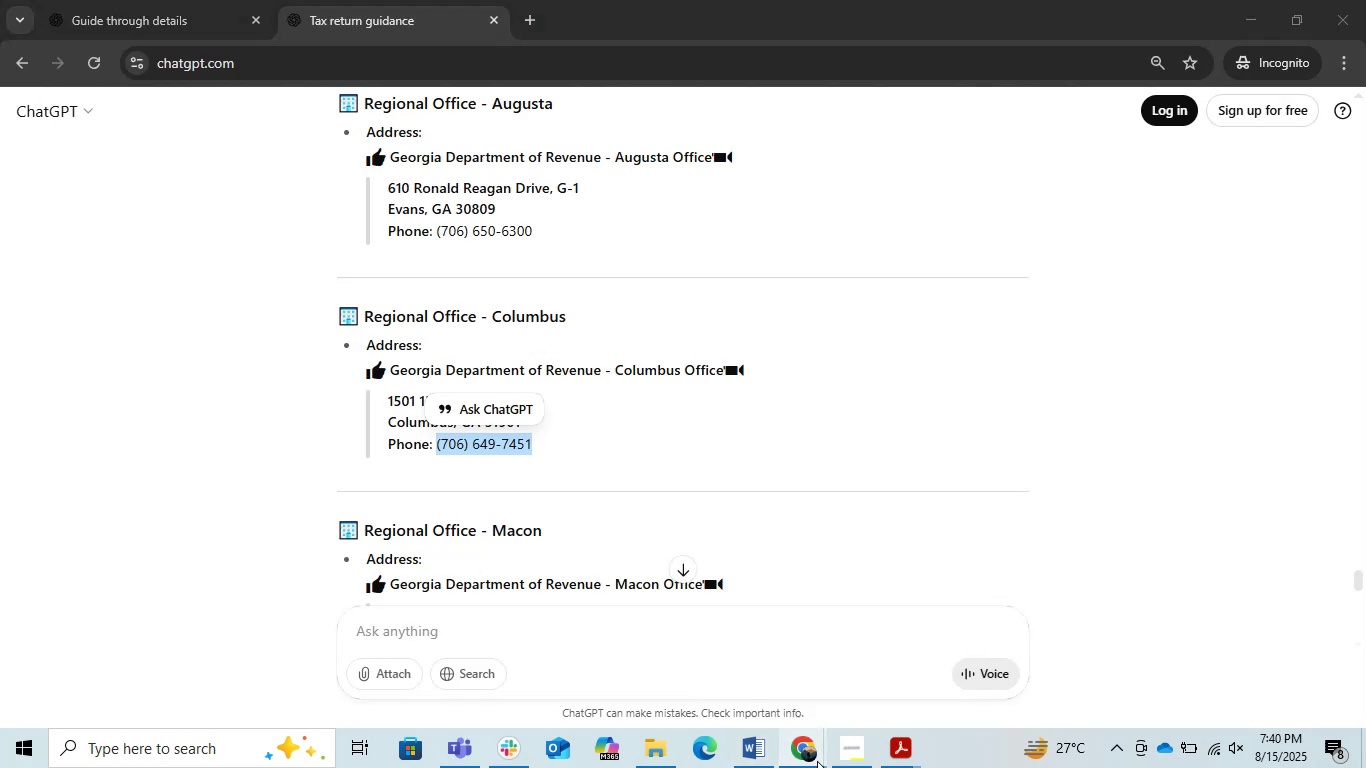 
double_click([539, 628])
 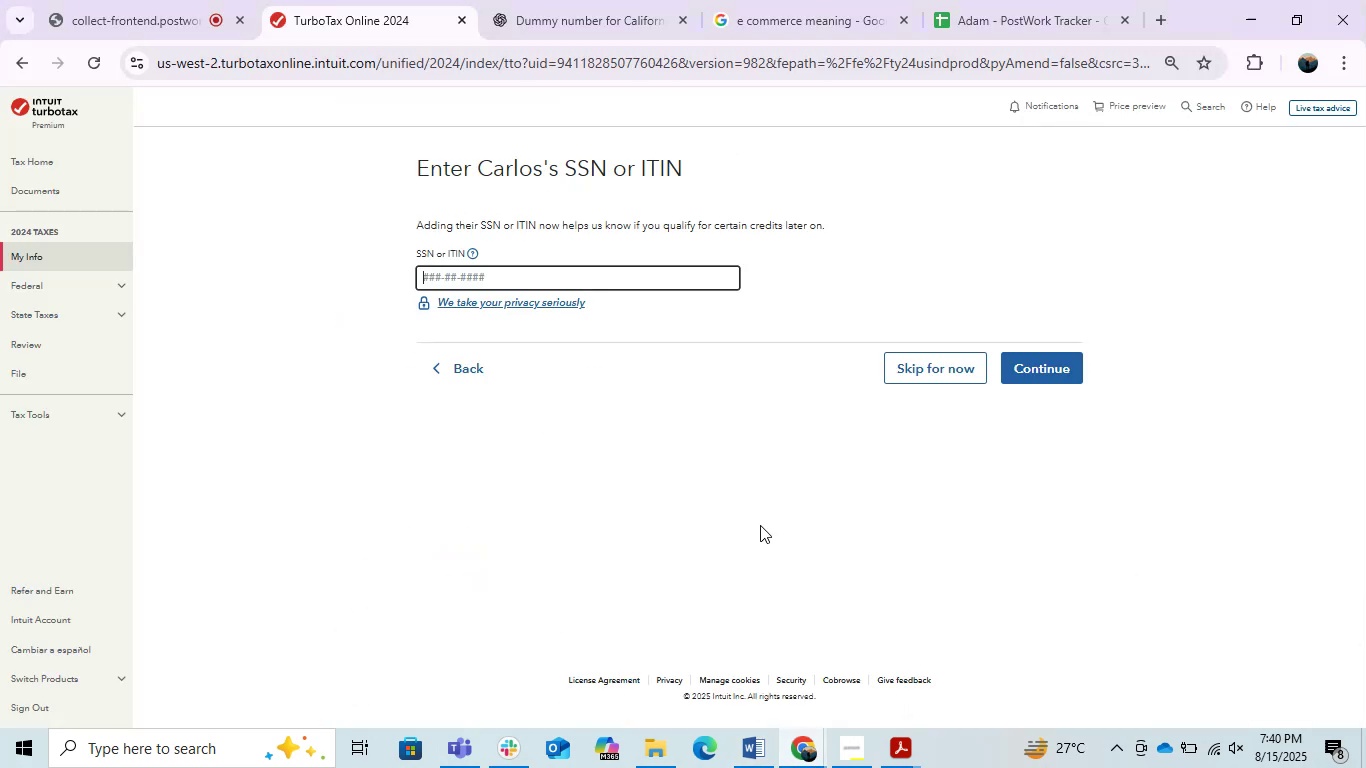 
key(Control+V)
 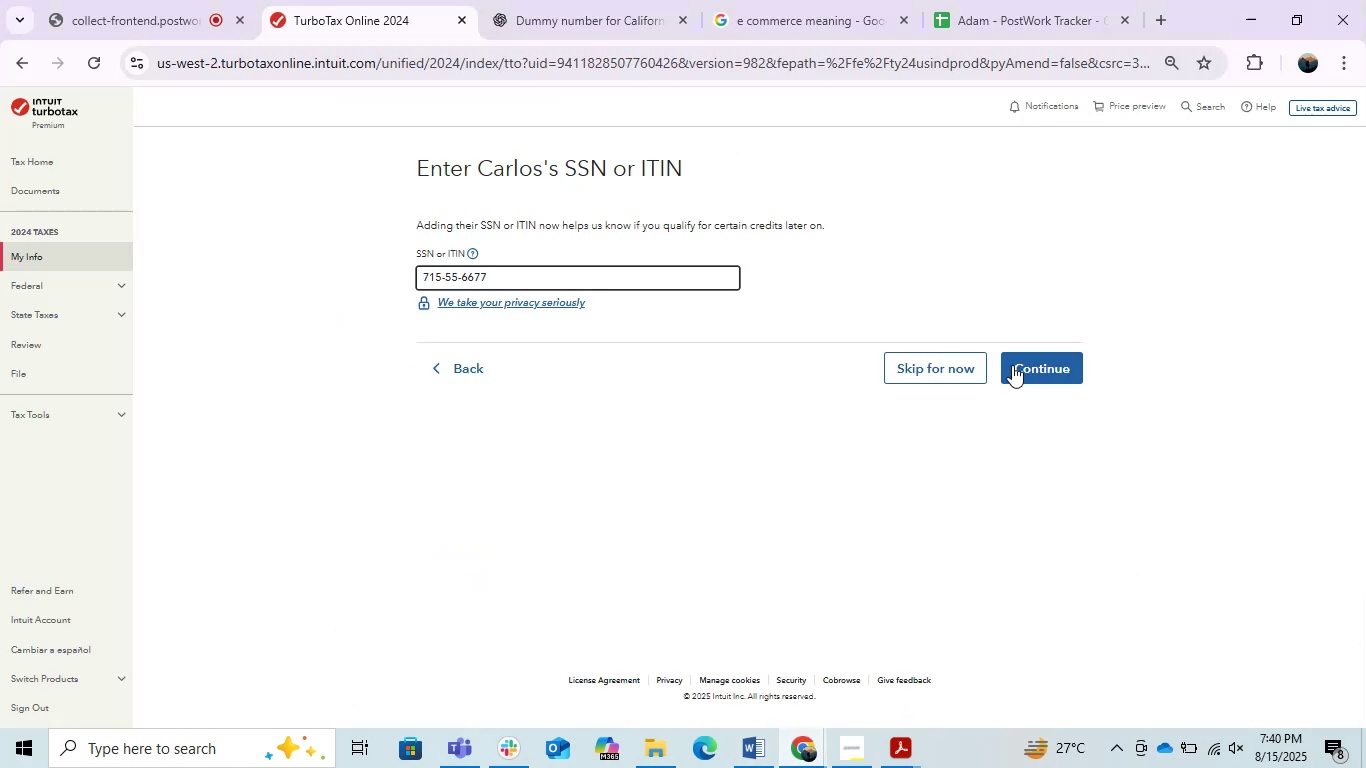 
left_click([1025, 368])
 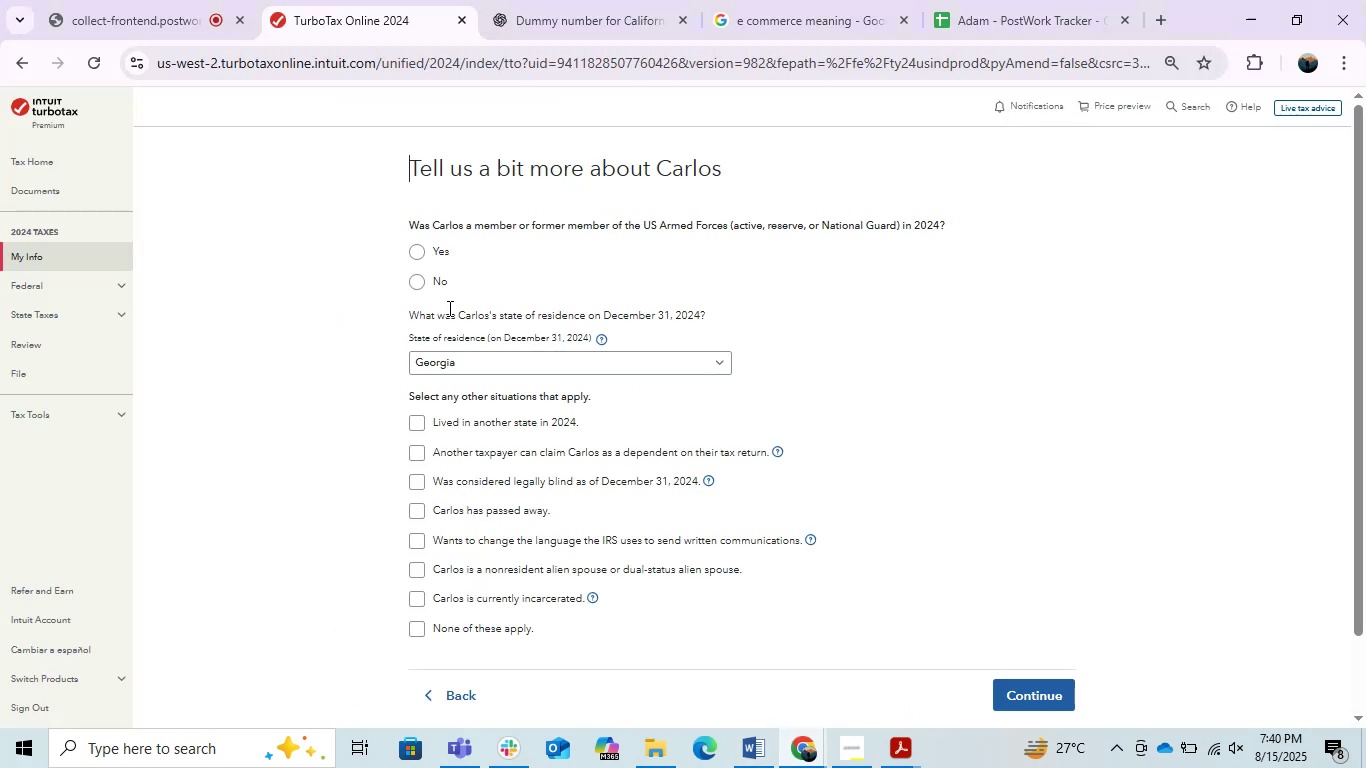 
left_click([418, 289])
 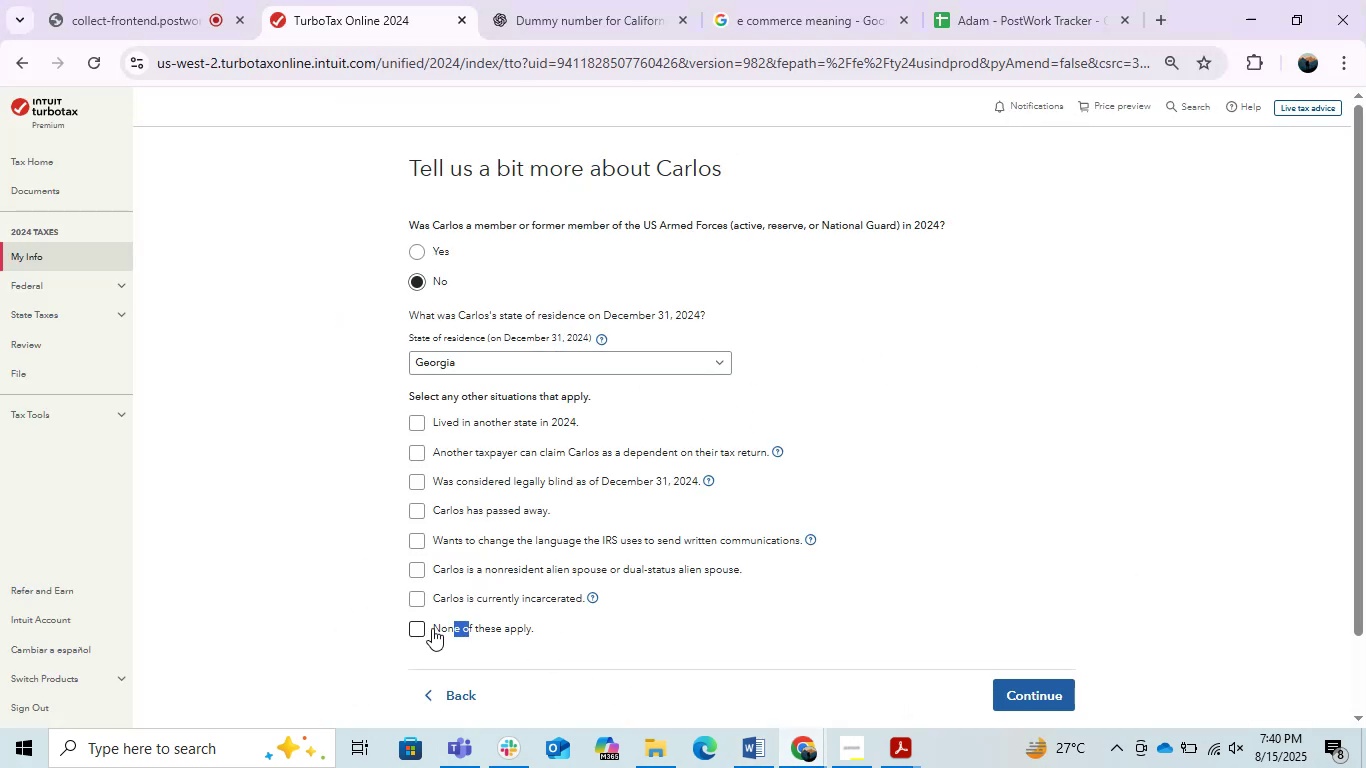 
left_click([422, 627])
 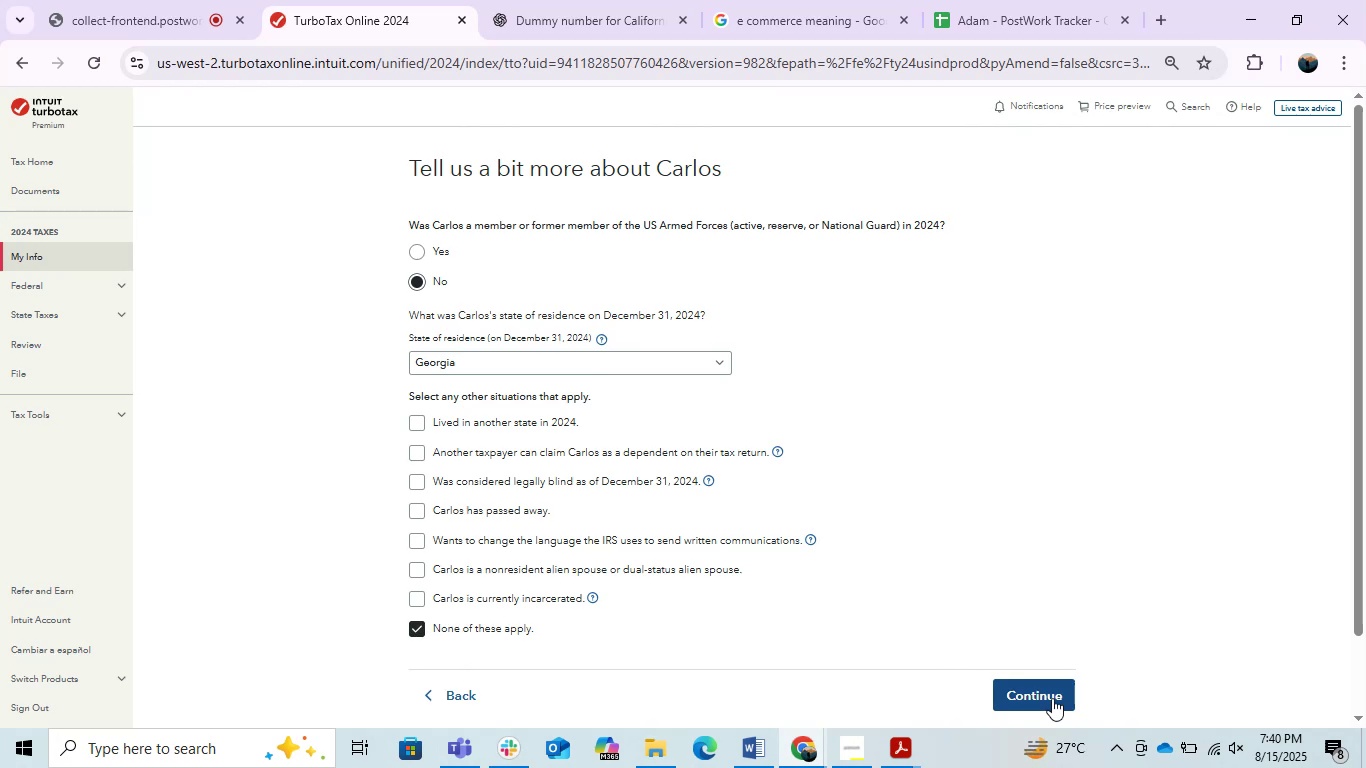 
left_click([1041, 694])
 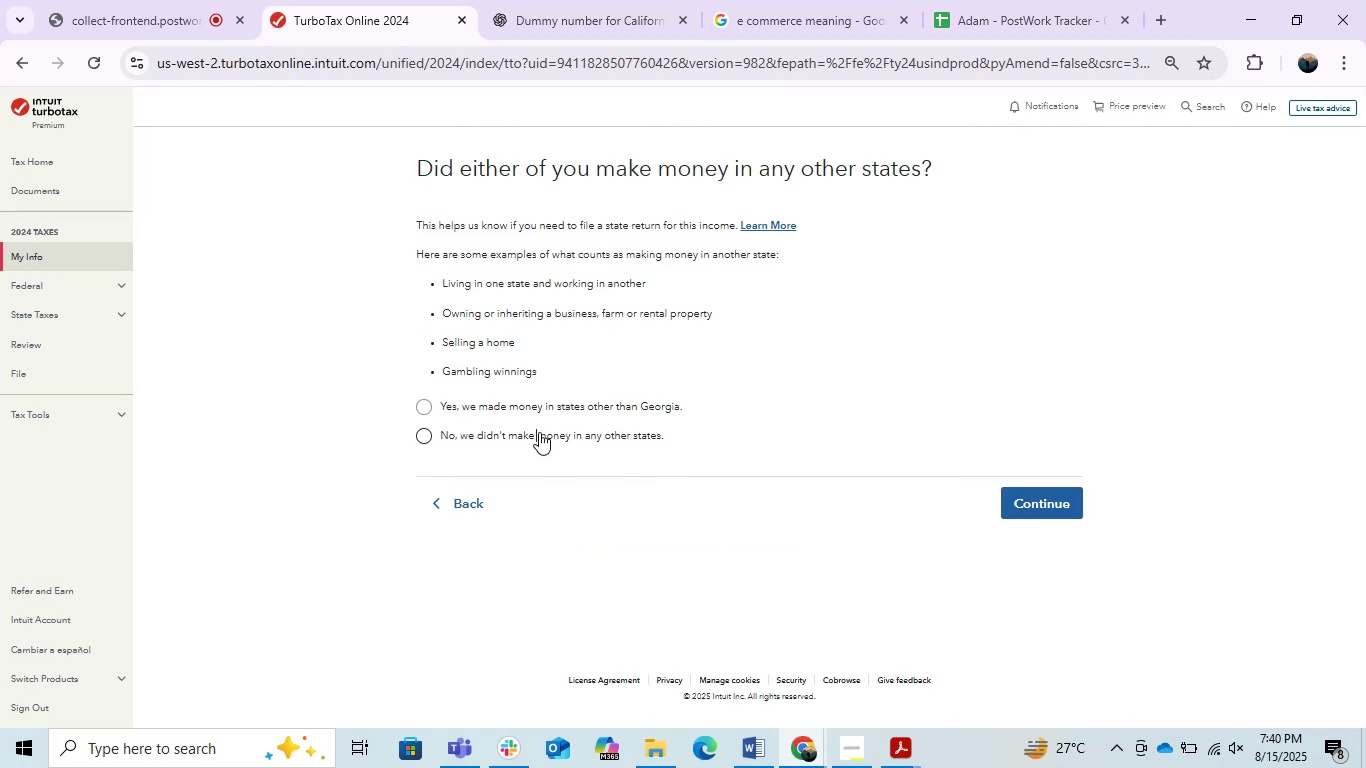 
wait(6.44)
 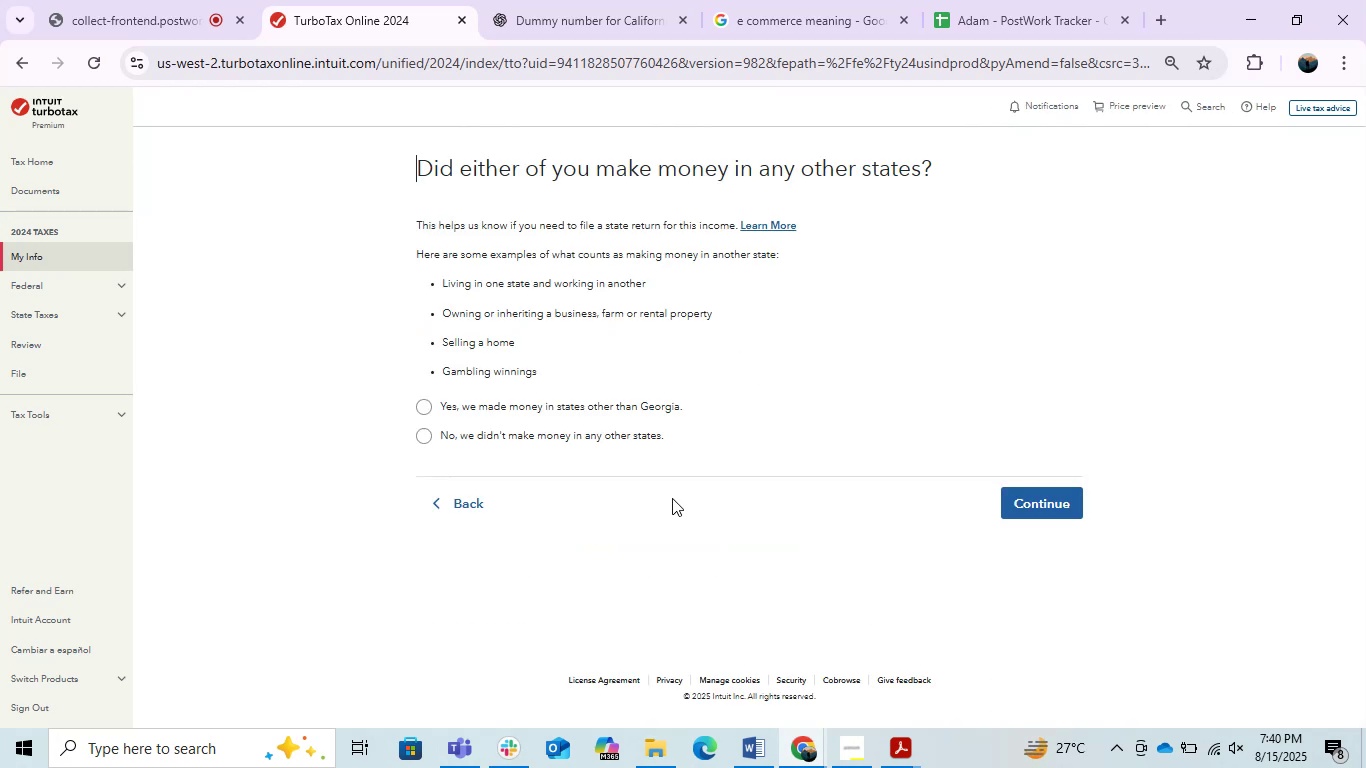 
left_click([417, 433])
 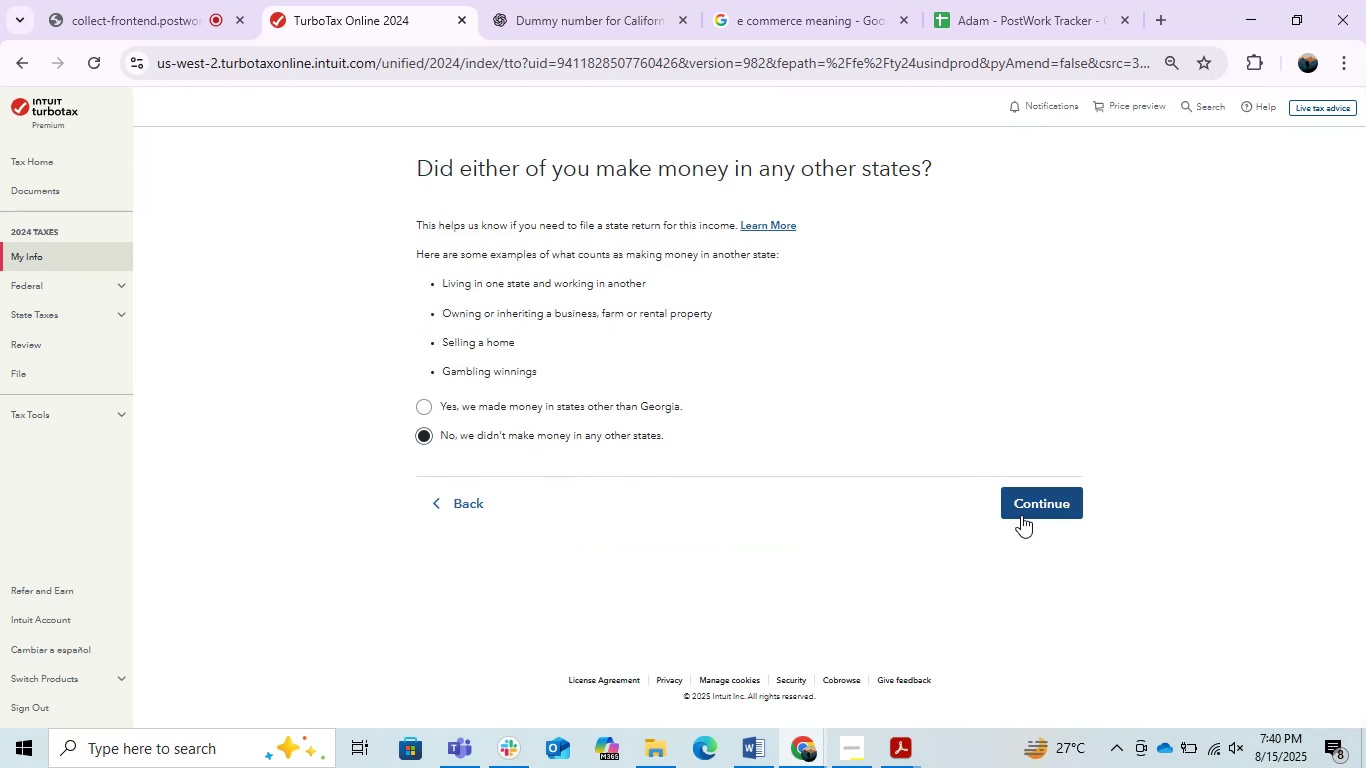 
left_click([1021, 507])
 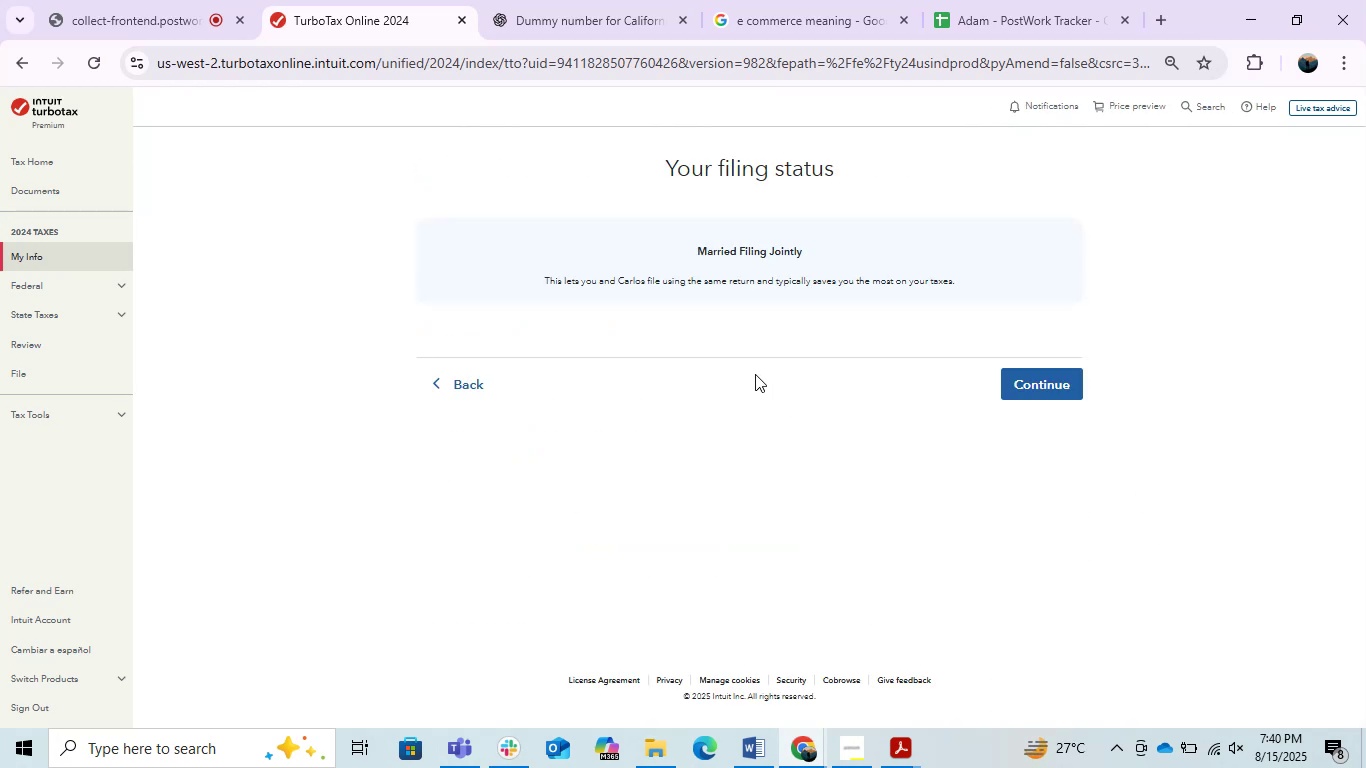 
left_click([1046, 377])
 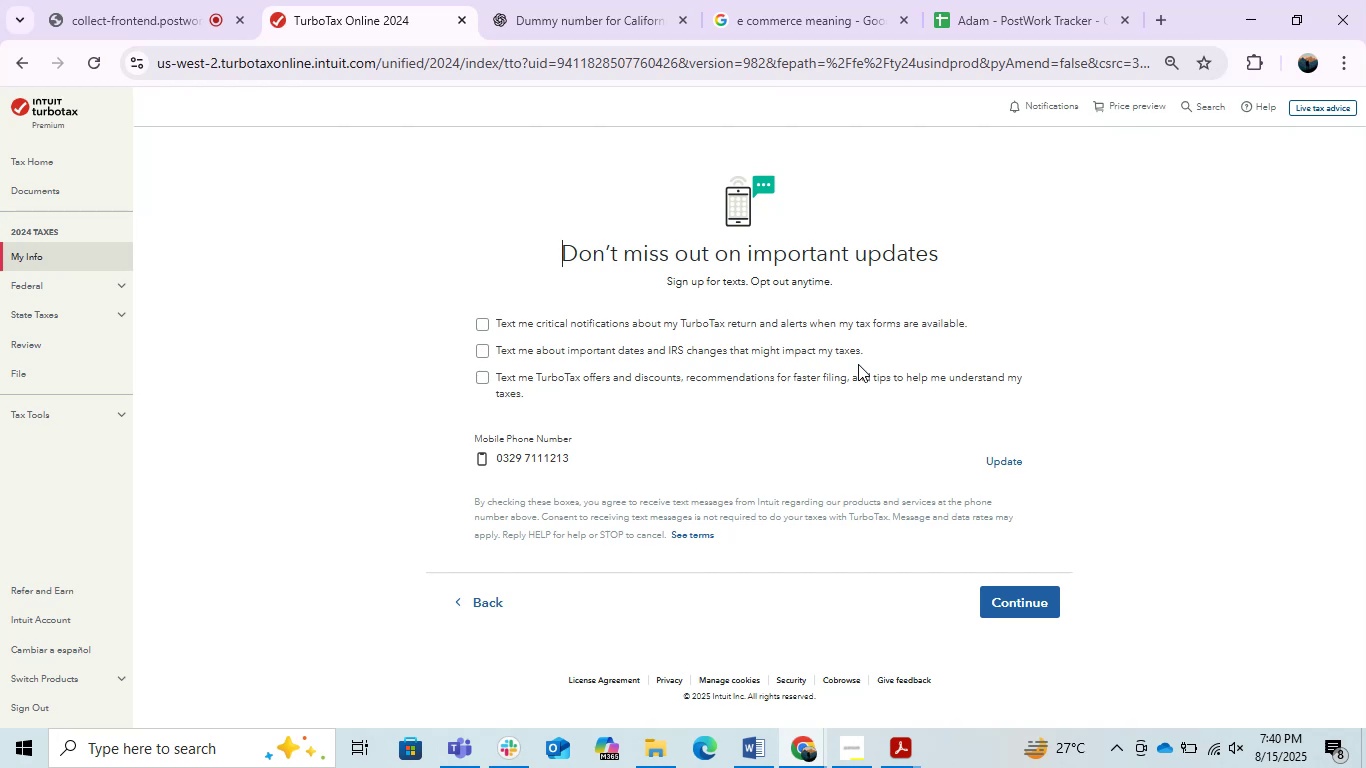 
wait(36.93)
 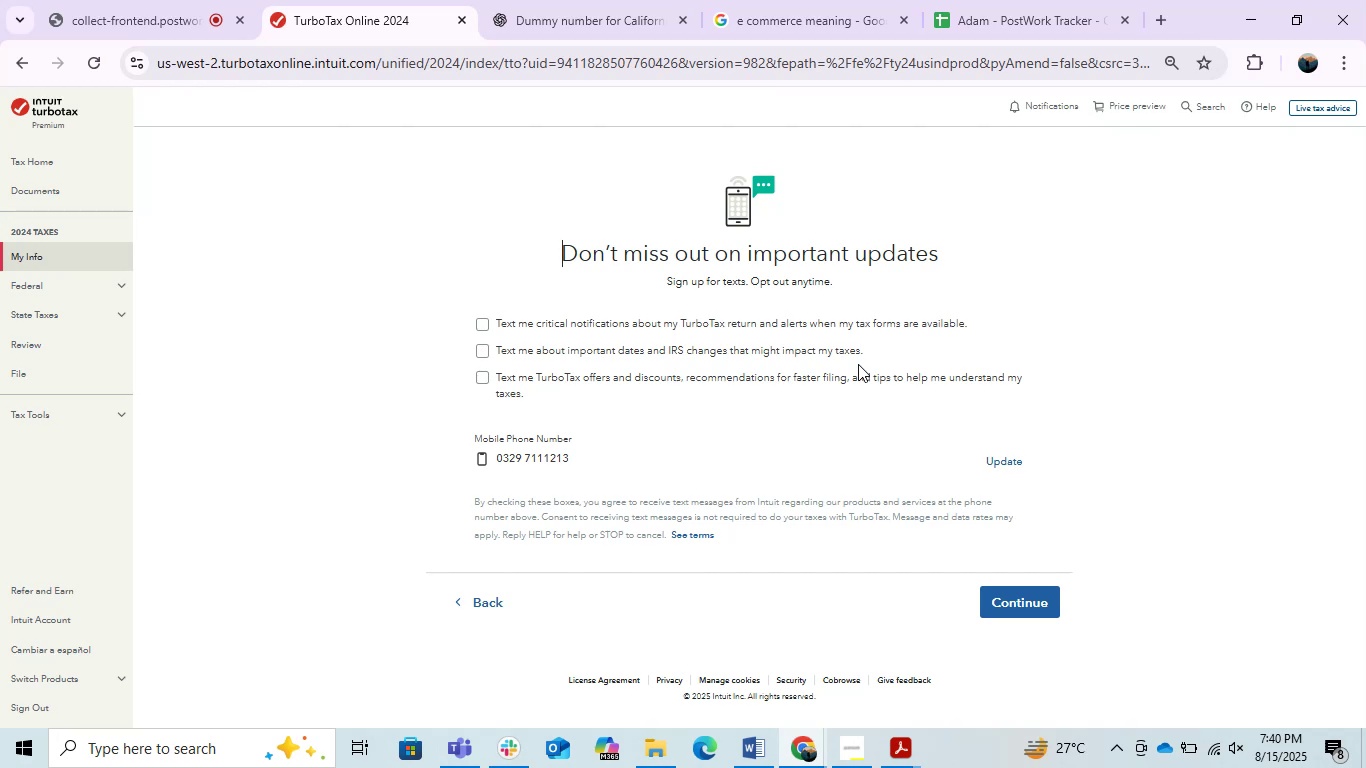 
left_click([996, 604])
 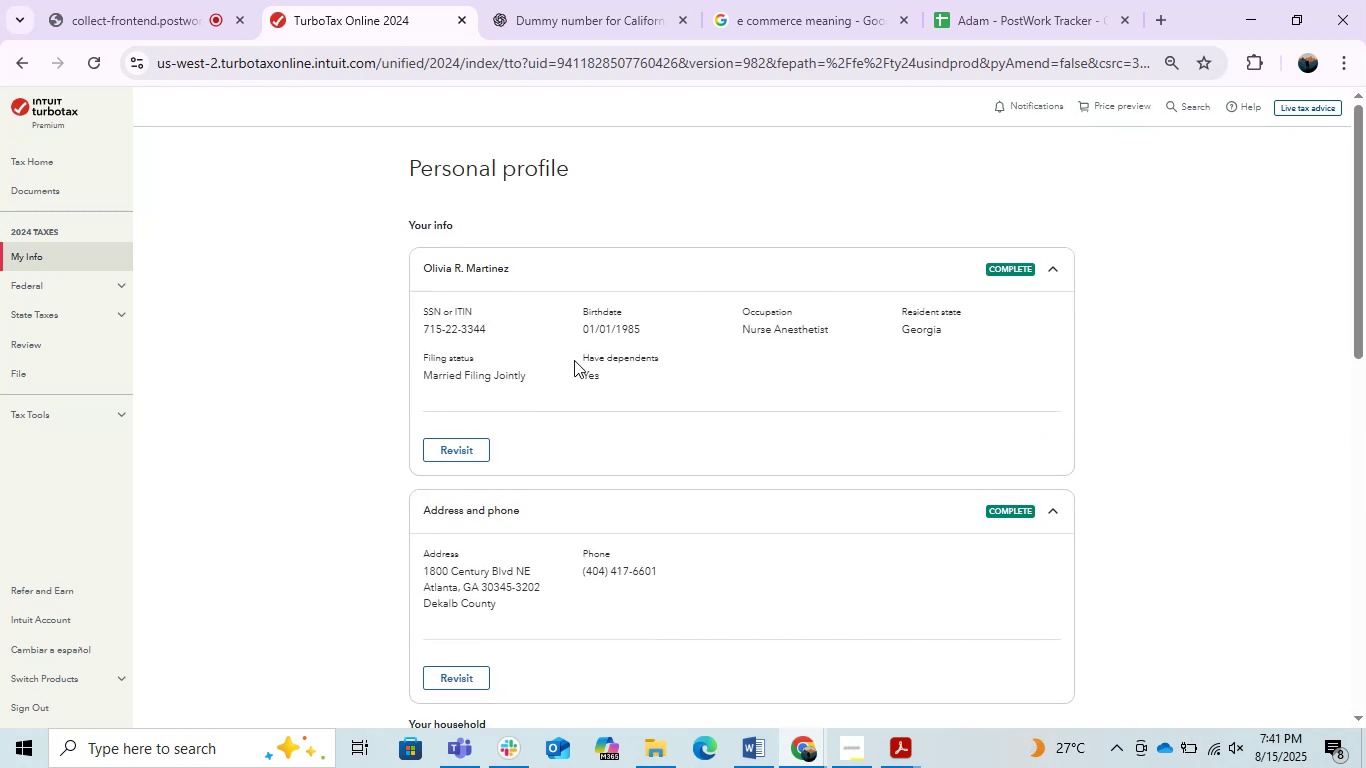 
wait(7.22)
 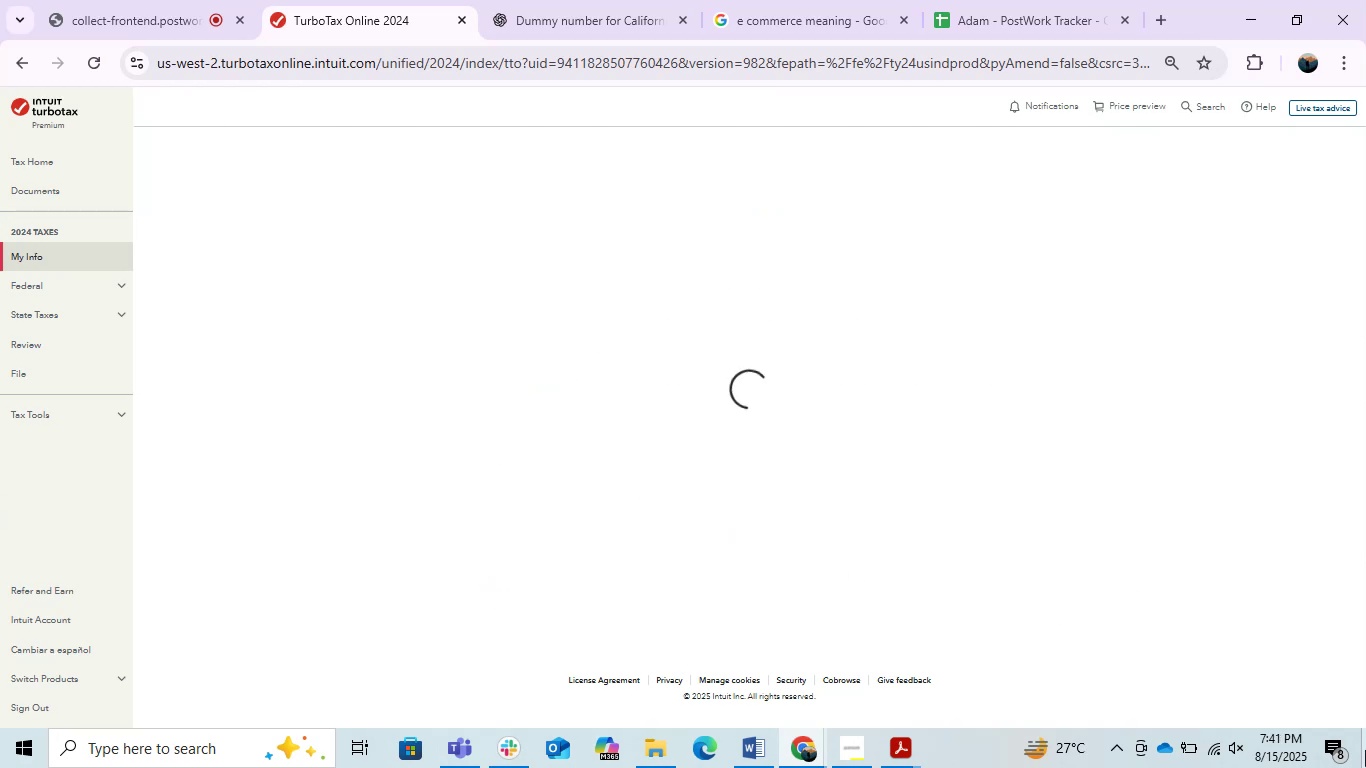 
scroll: coordinate [540, 387], scroll_direction: down, amount: 3.0
 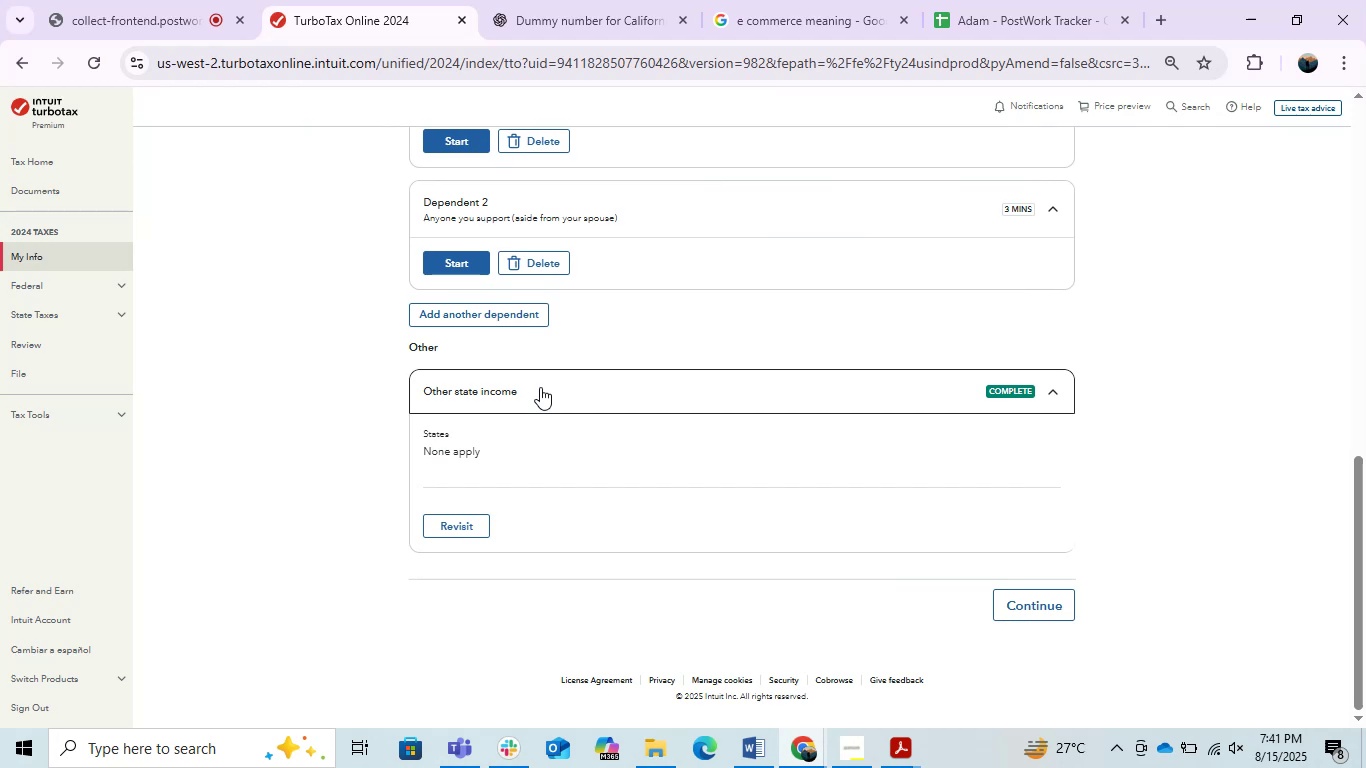 
scroll: coordinate [540, 387], scroll_direction: up, amount: 1.0
 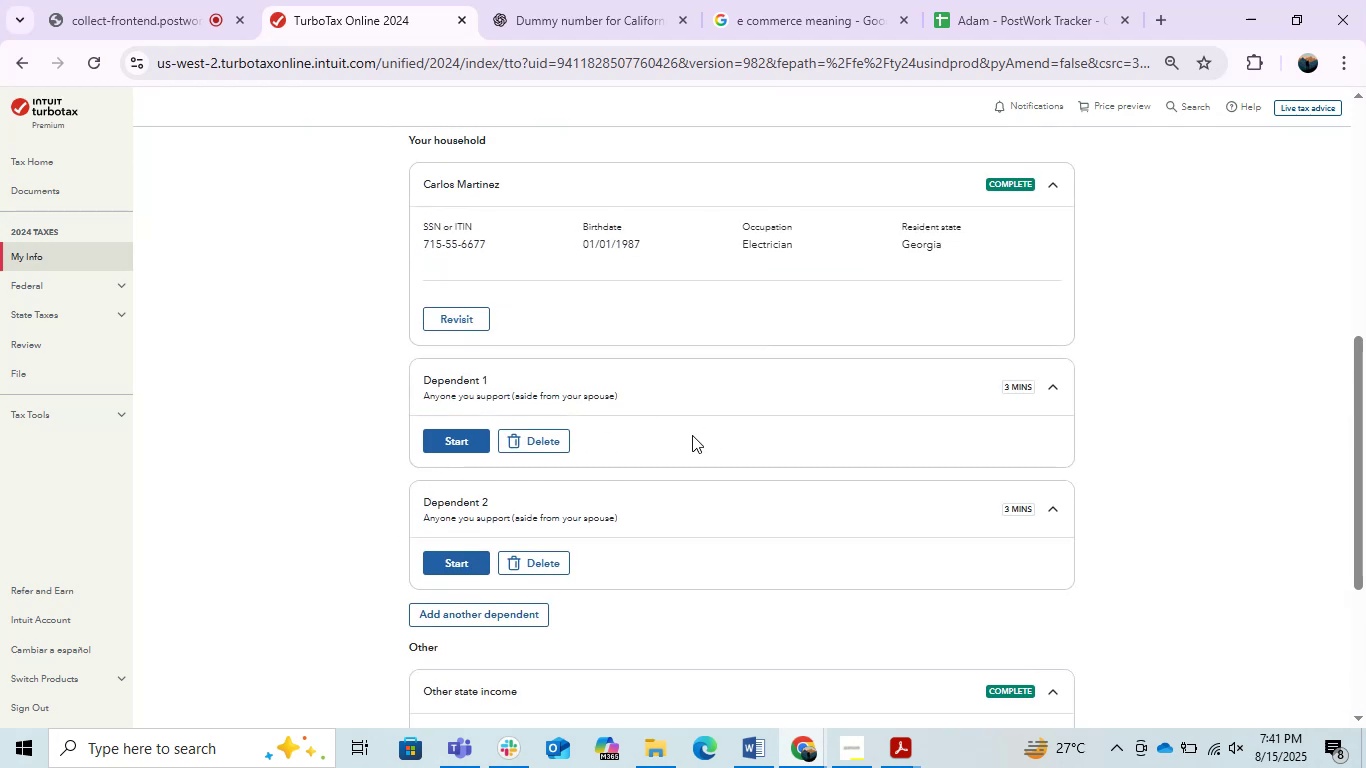 
wait(7.95)
 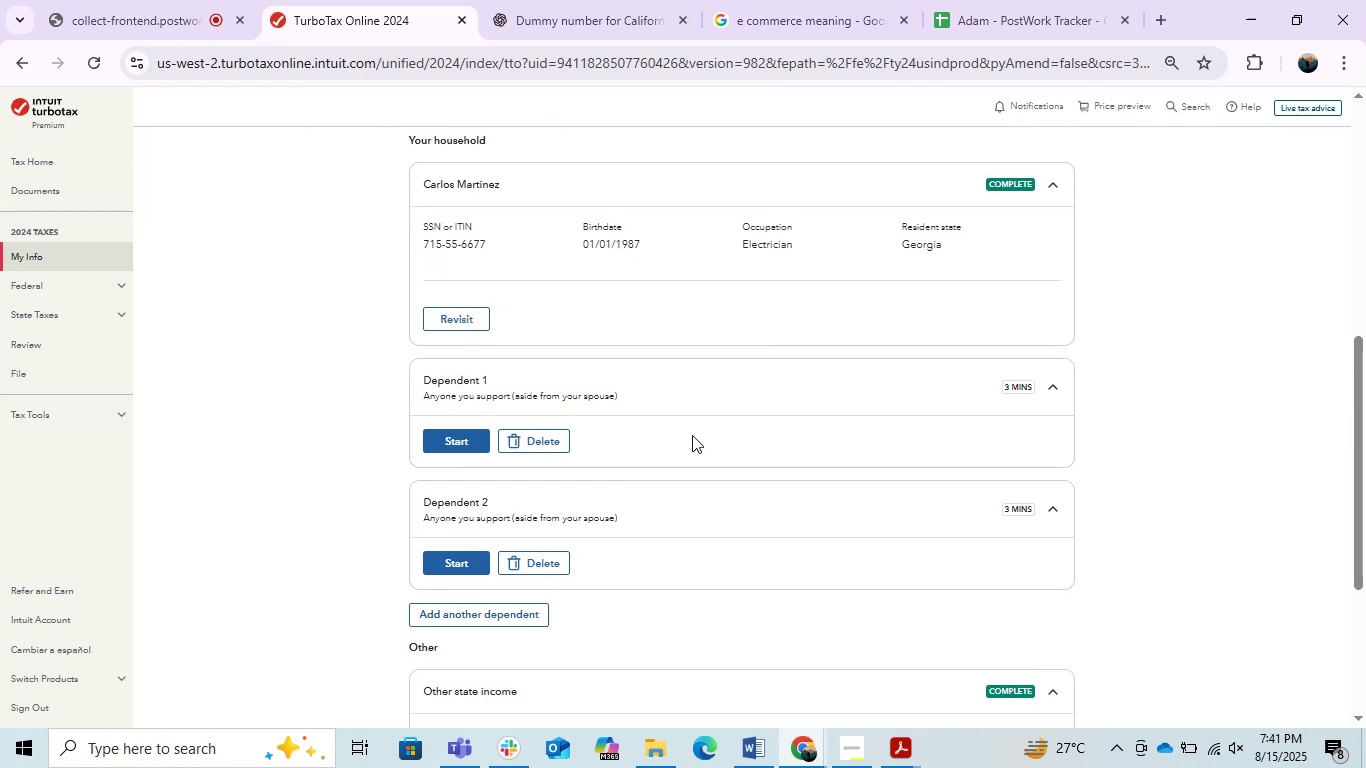 
left_click([459, 559])
 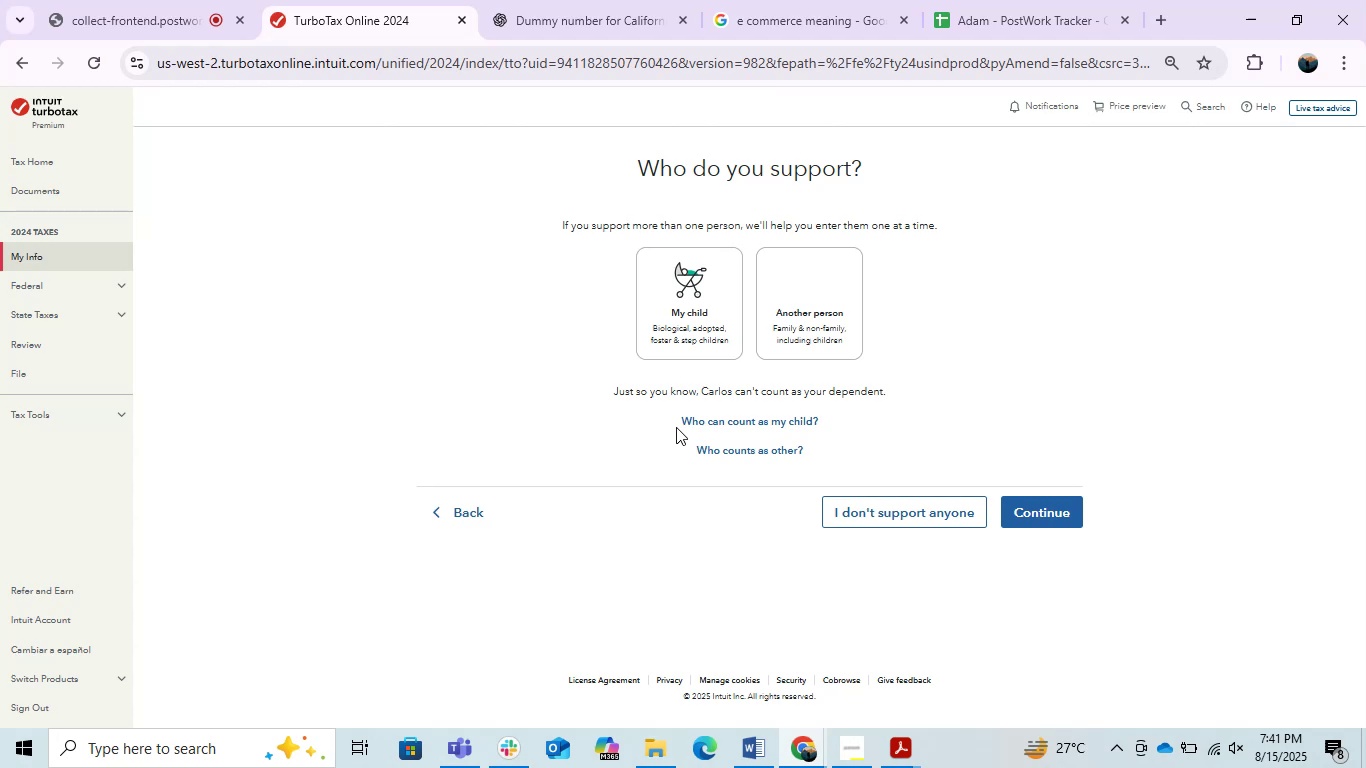 
left_click([699, 303])
 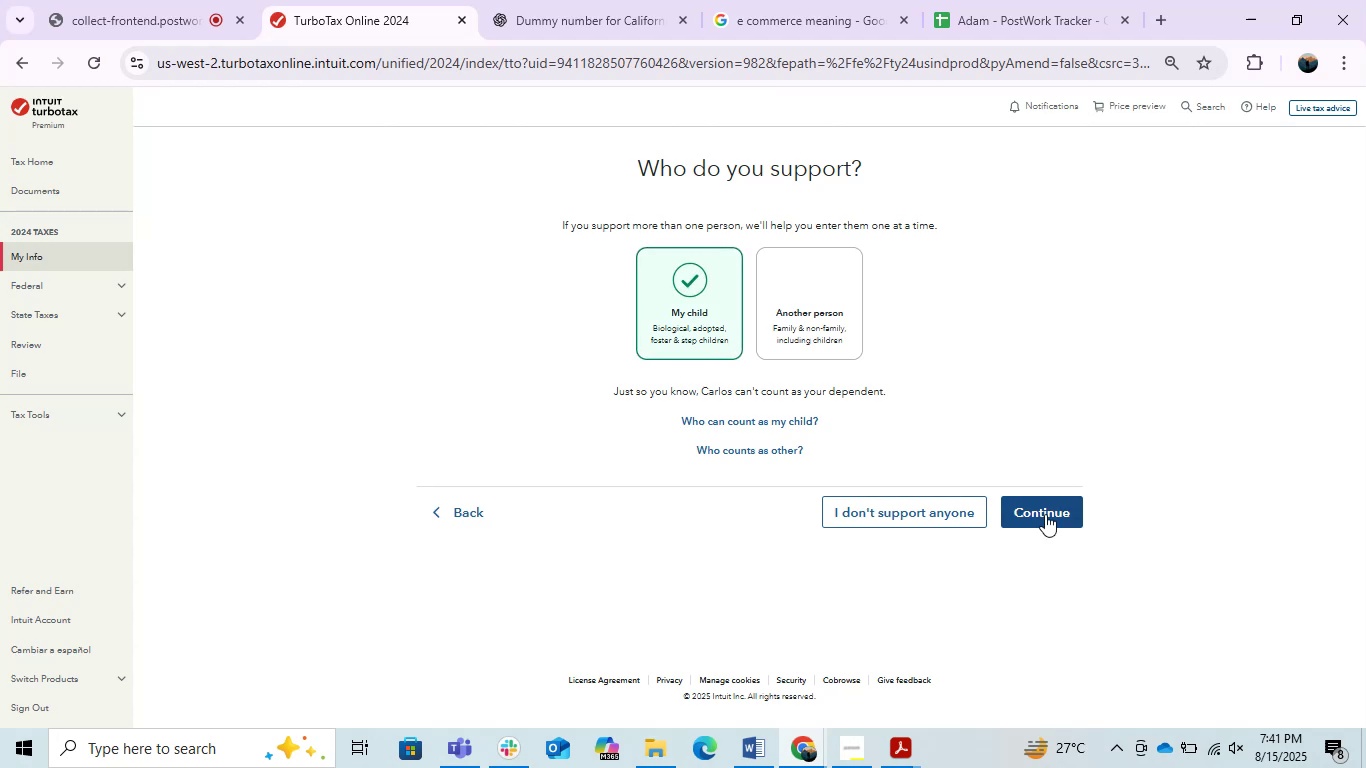 
left_click([1045, 514])
 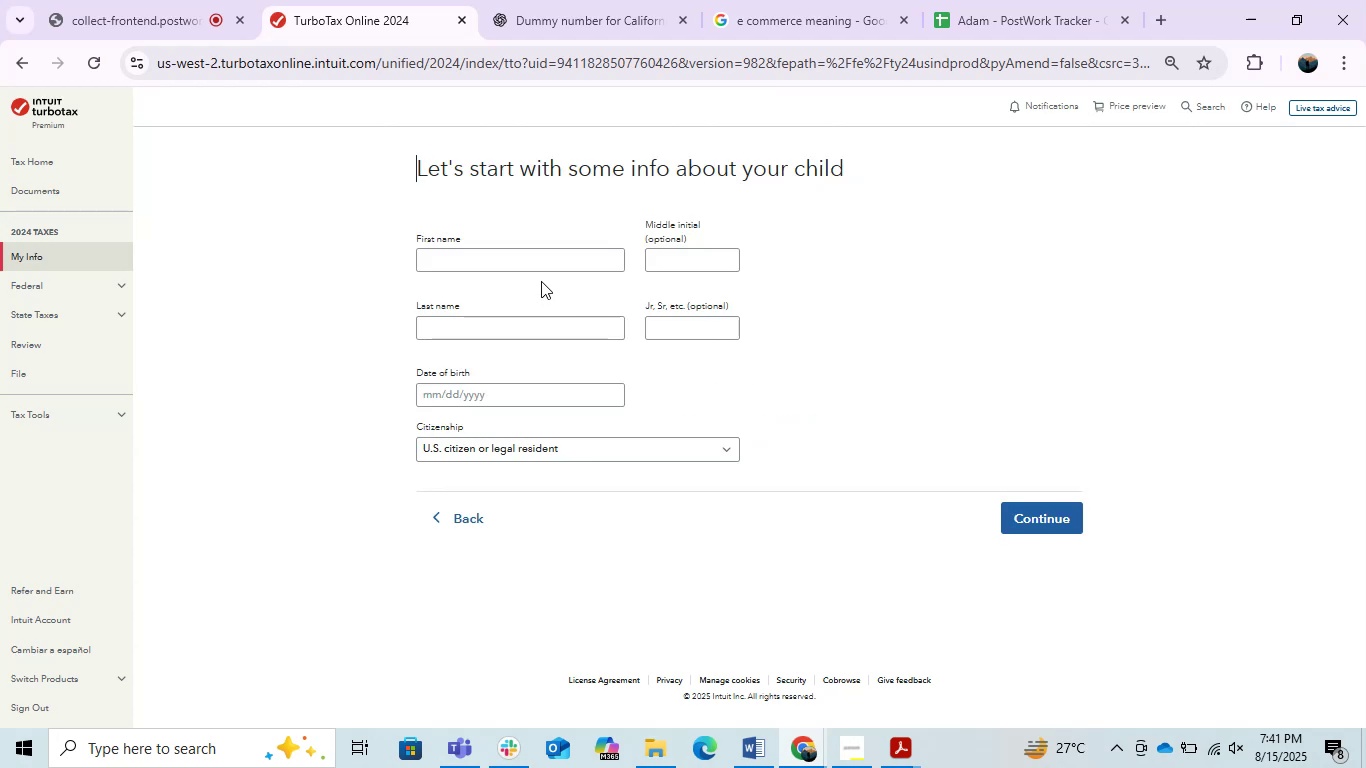 
left_click([489, 261])
 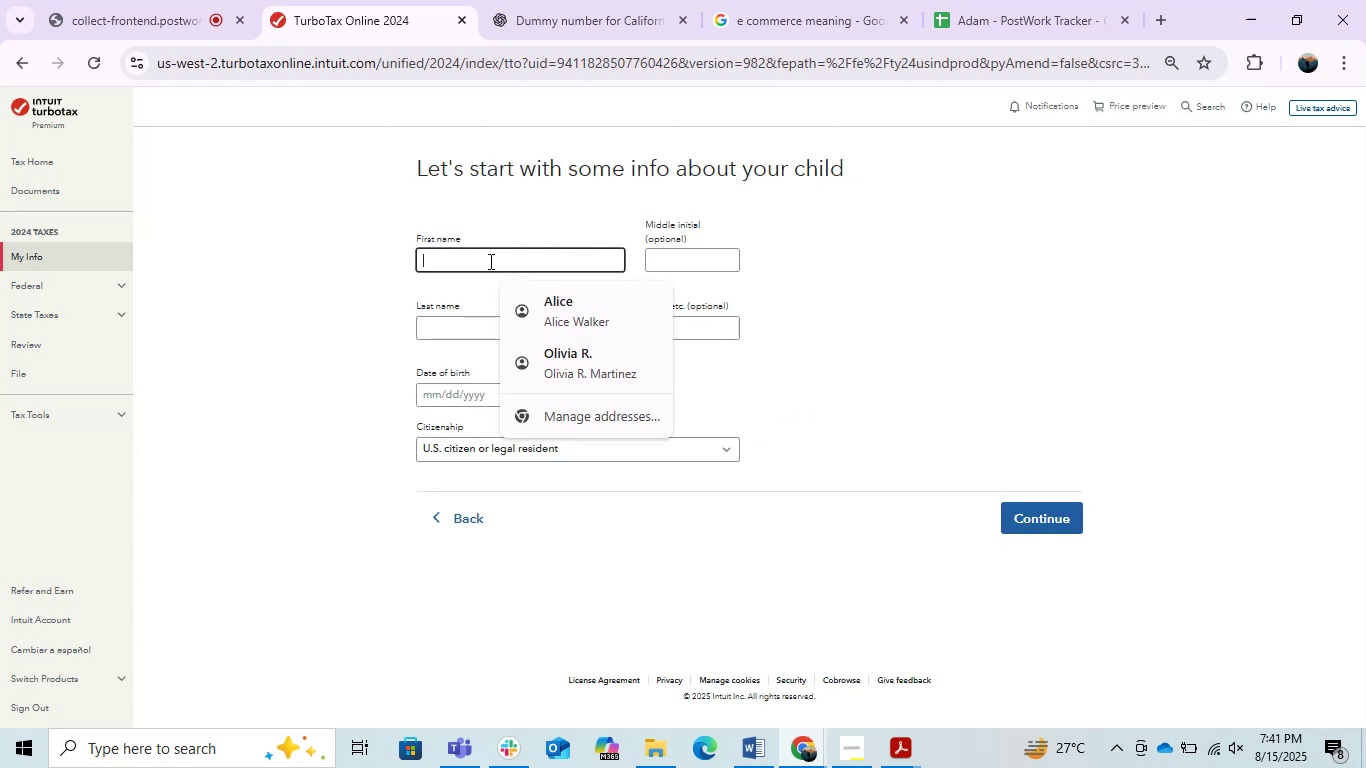 
left_click([855, 319])
 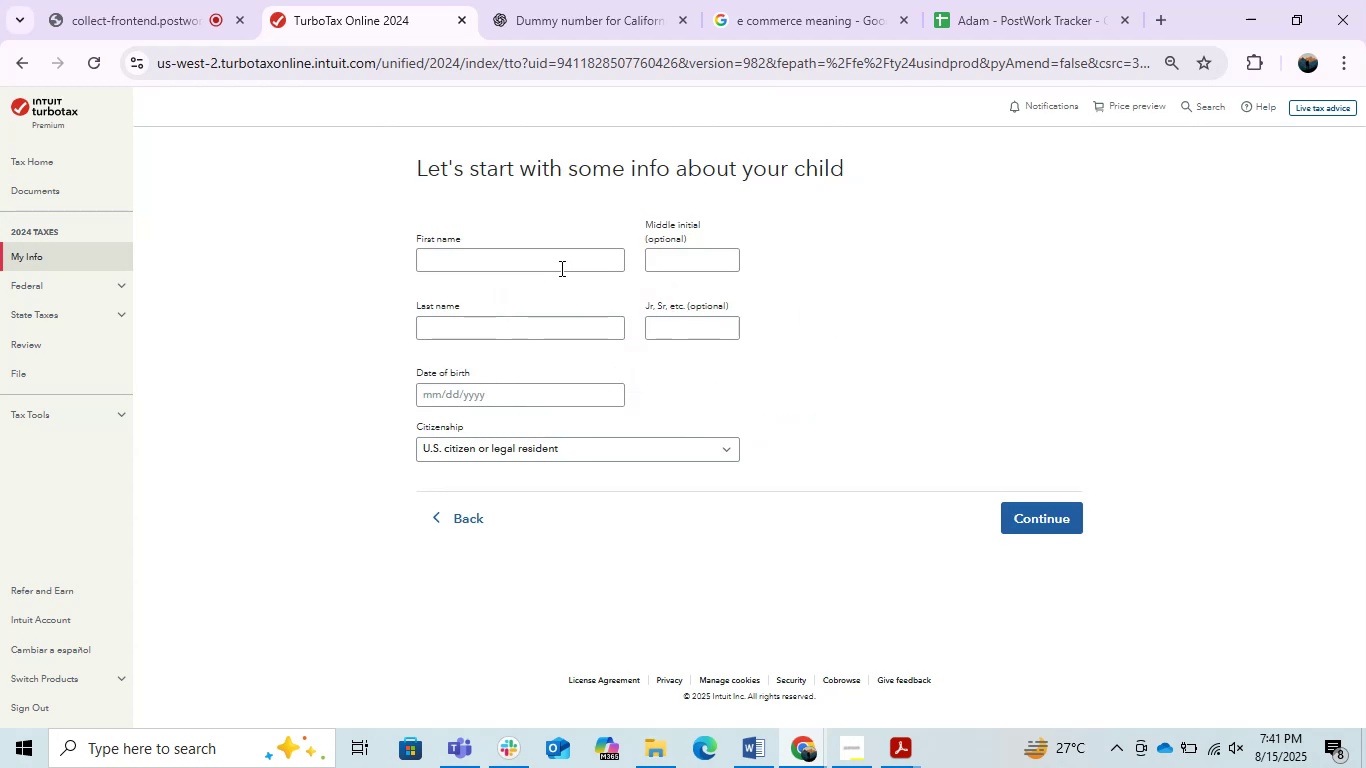 
left_click([551, 264])
 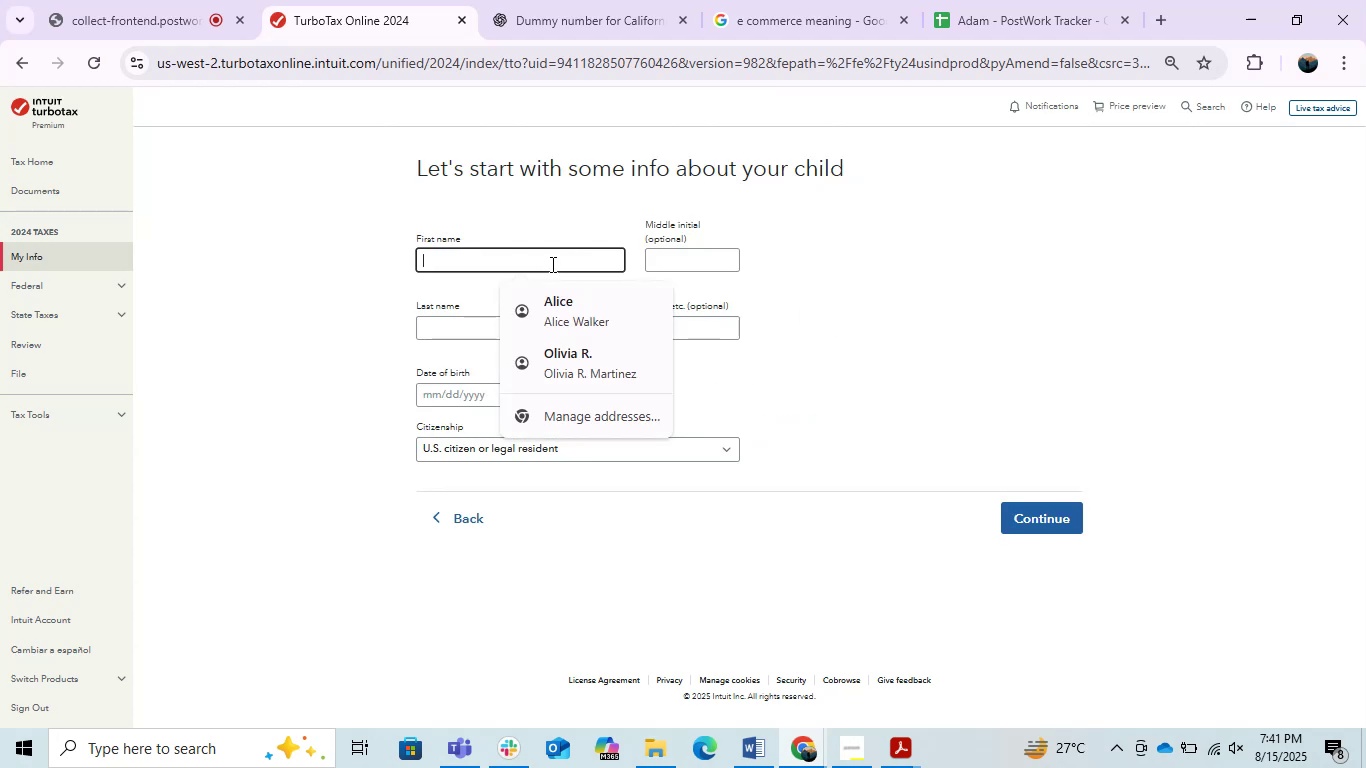 
hold_key(key=ControlLeft, duration=0.38)
scroll: coordinate [551, 264], scroll_direction: up, amount: 1.0
 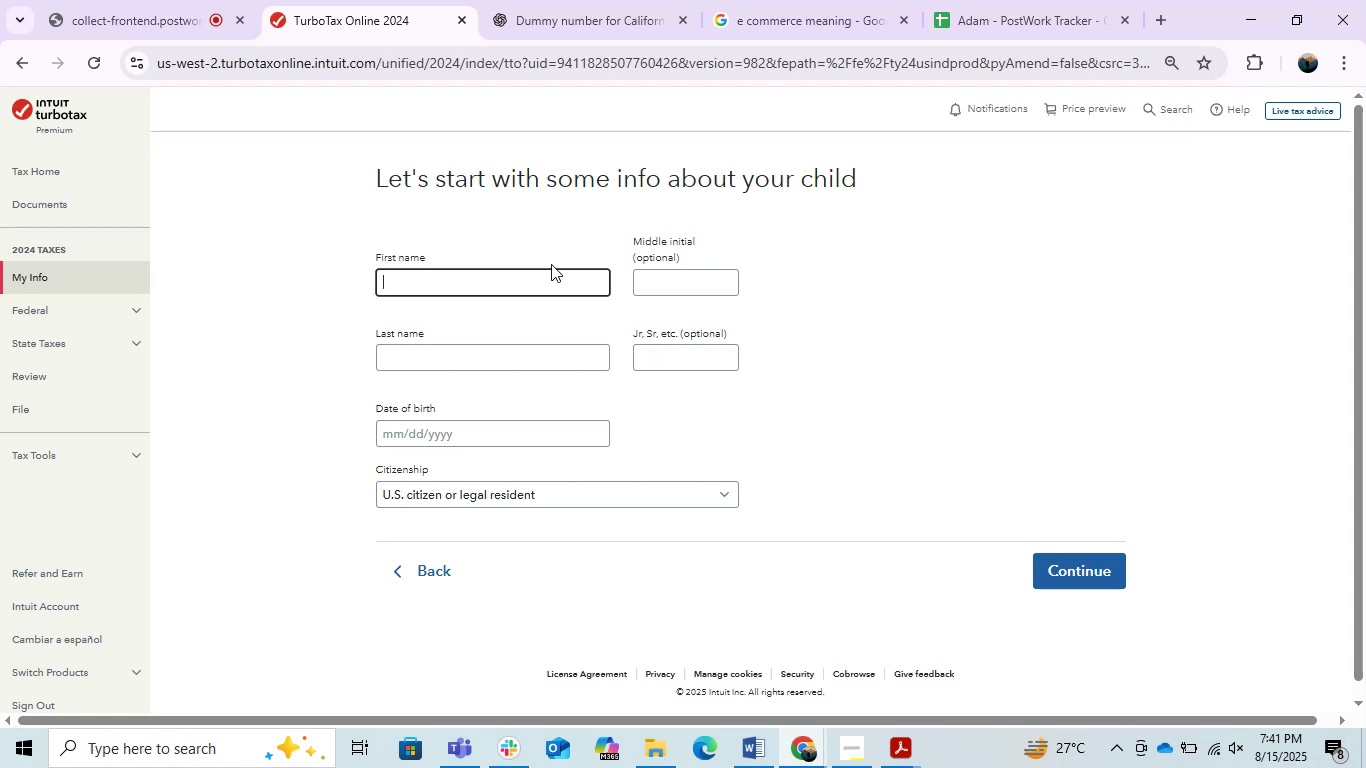 
wait(9.4)
 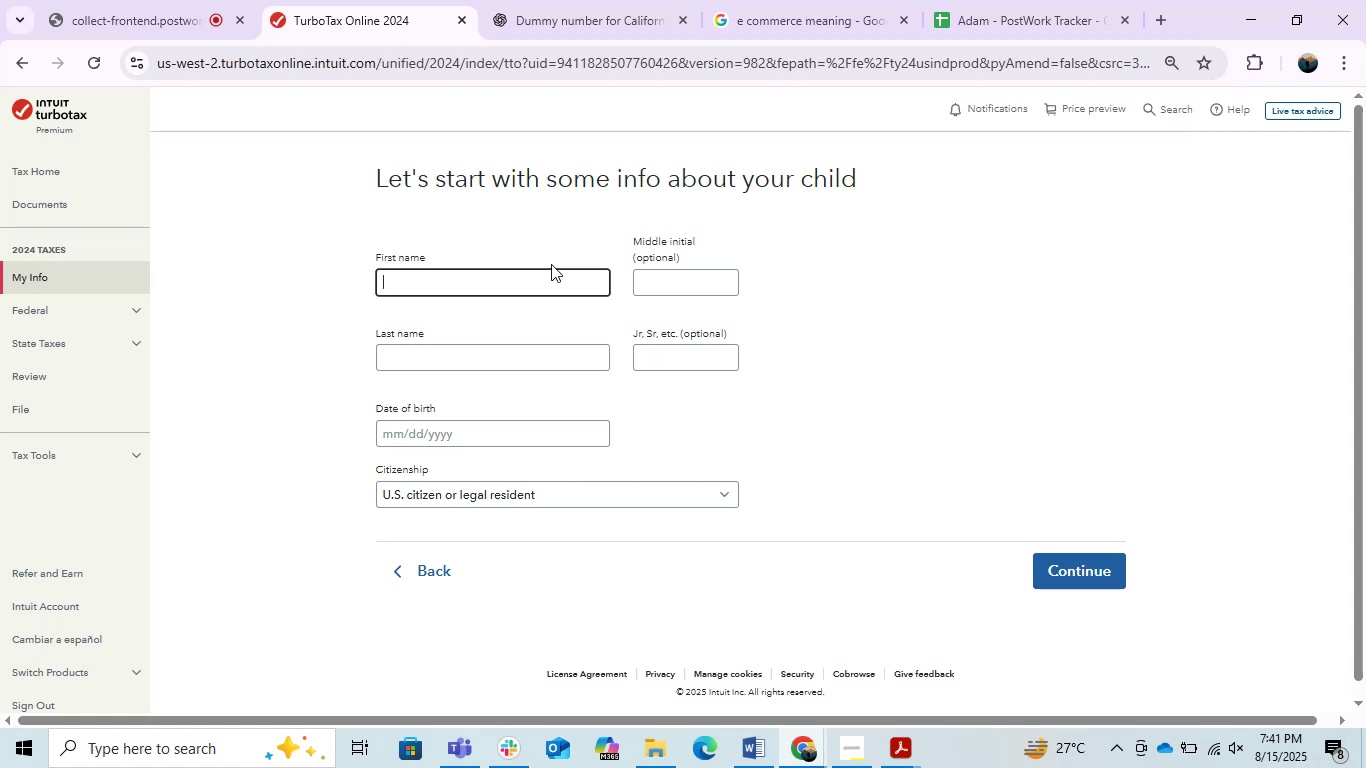 
type(Berlin)
 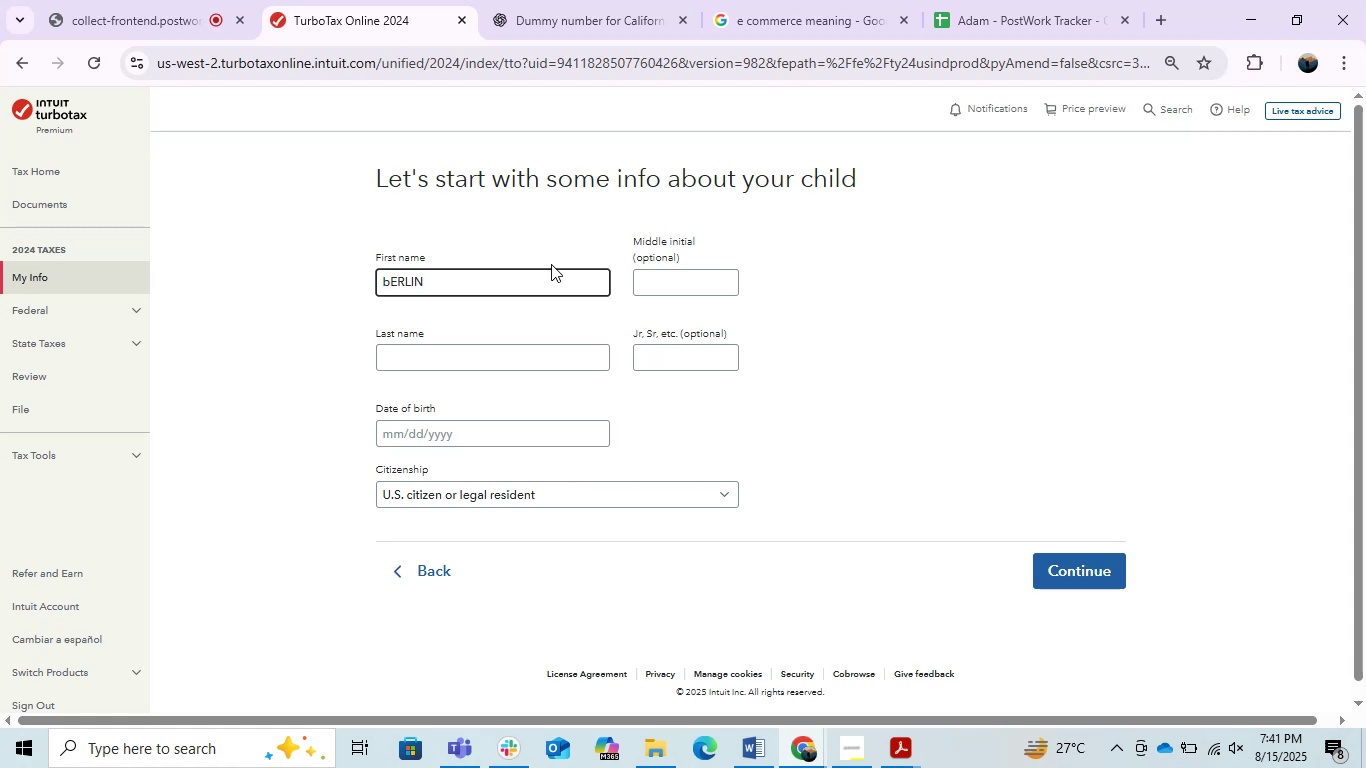 
hold_key(key=Backspace, duration=0.85)
 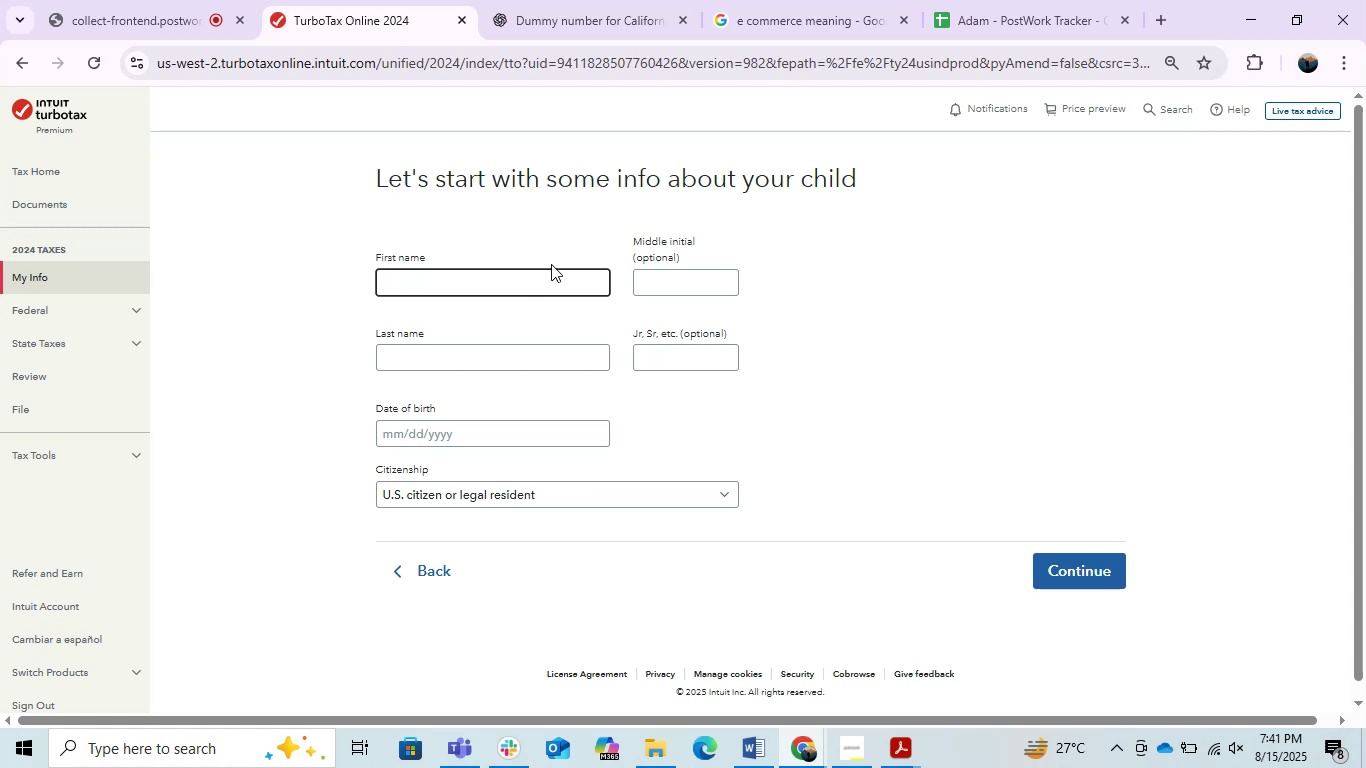 
type(Berlin)
key(Tab)
key(Tab)
 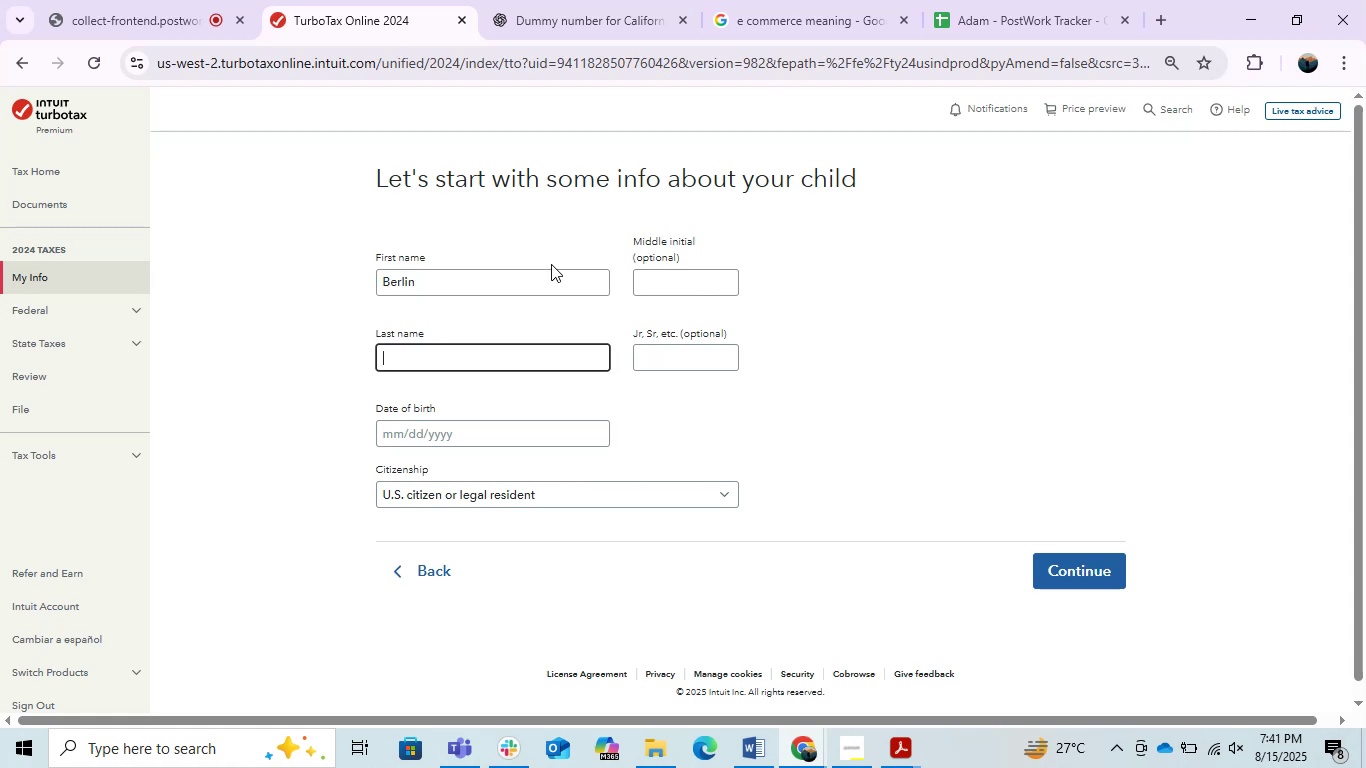 
wait(8.36)
 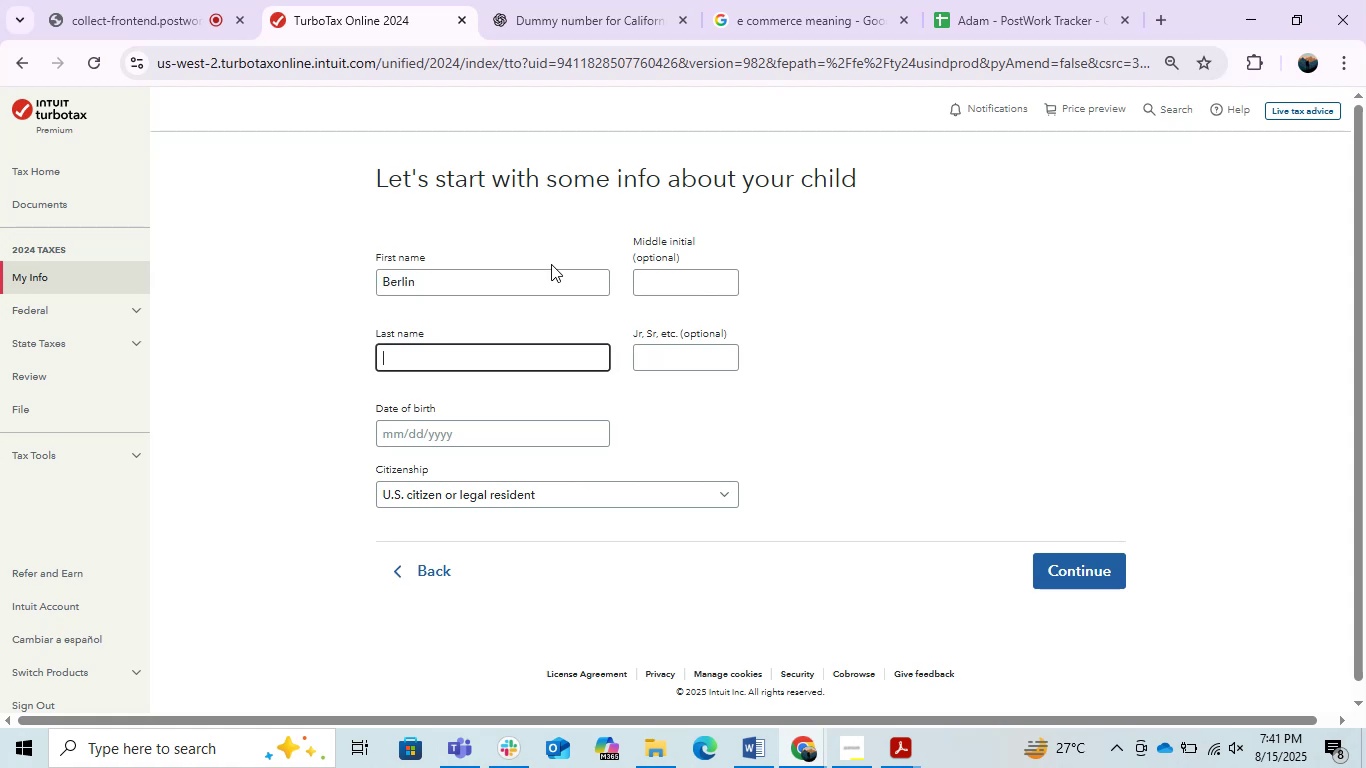 
hold_key(key=ShiftLeft, duration=0.65)
 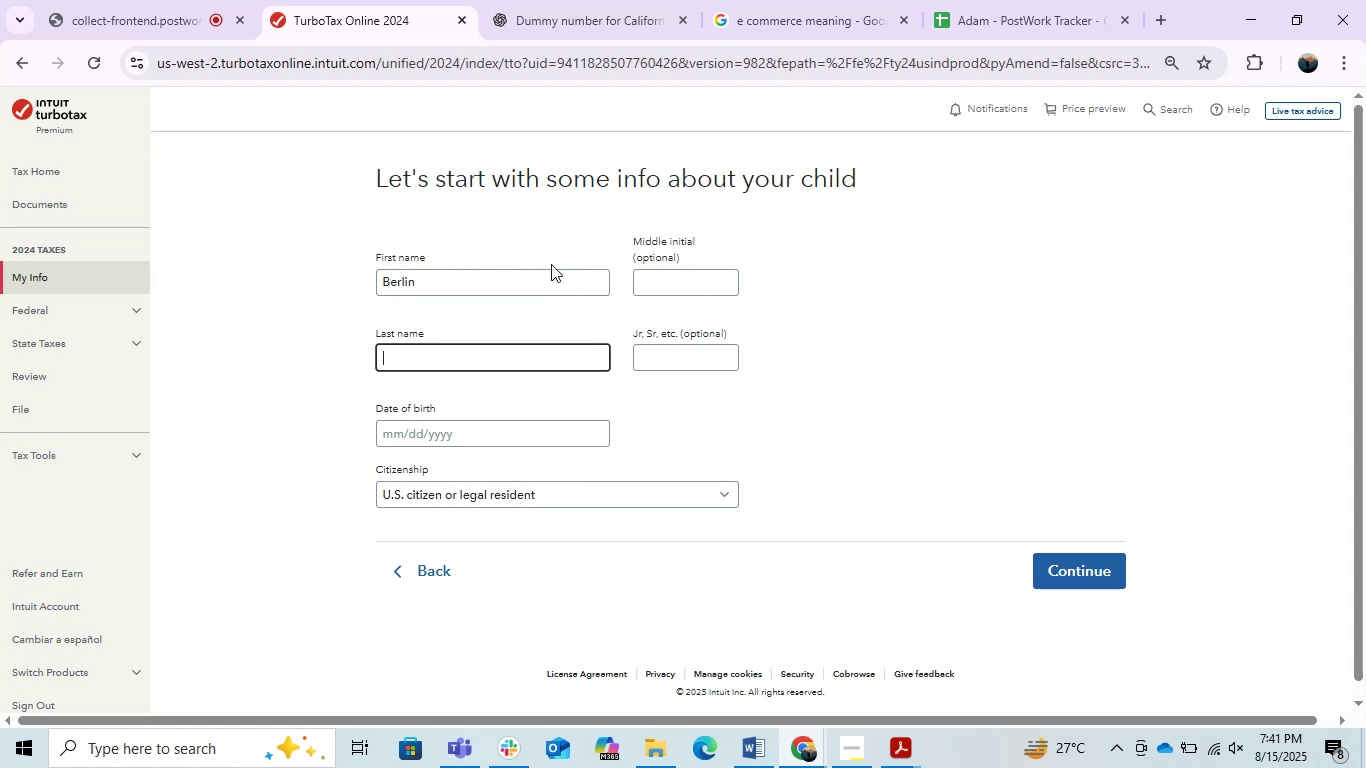 
type(Martin)
 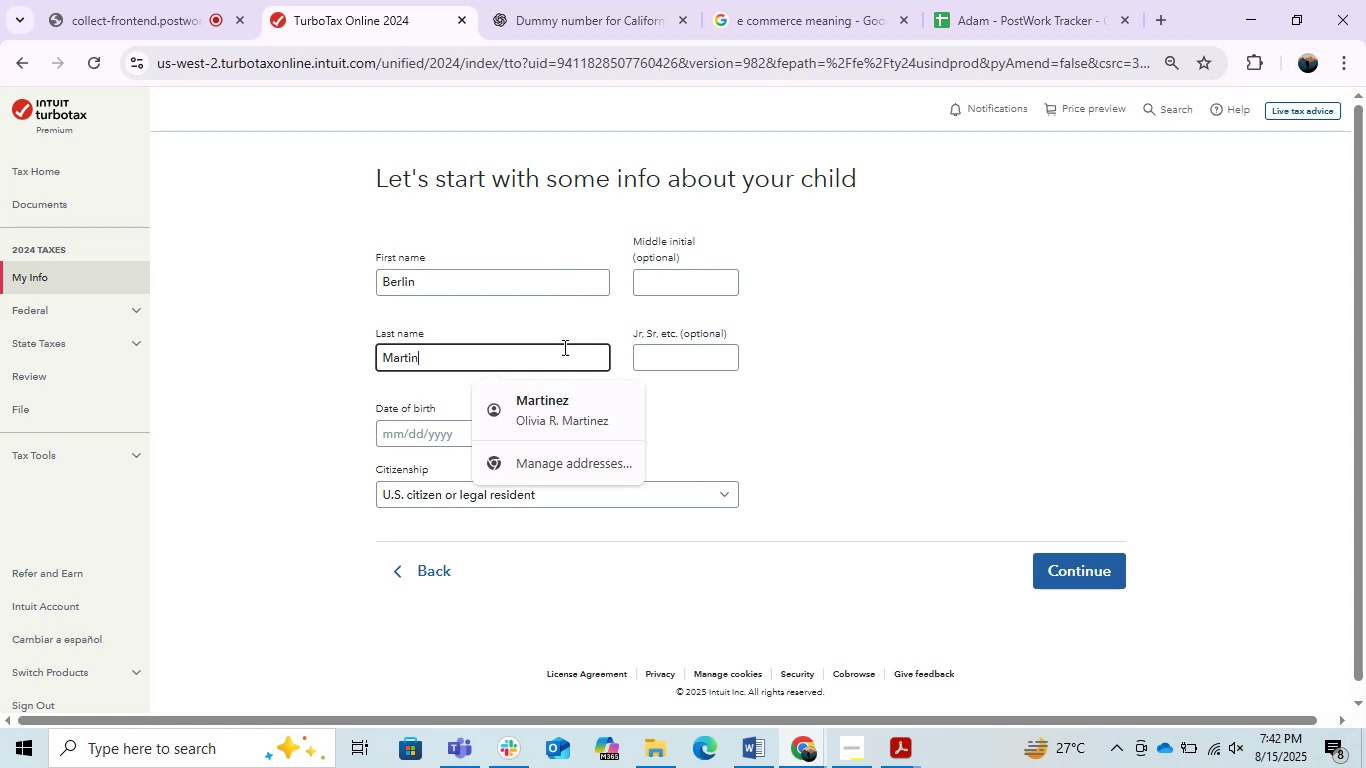 
left_click([327, 391])
 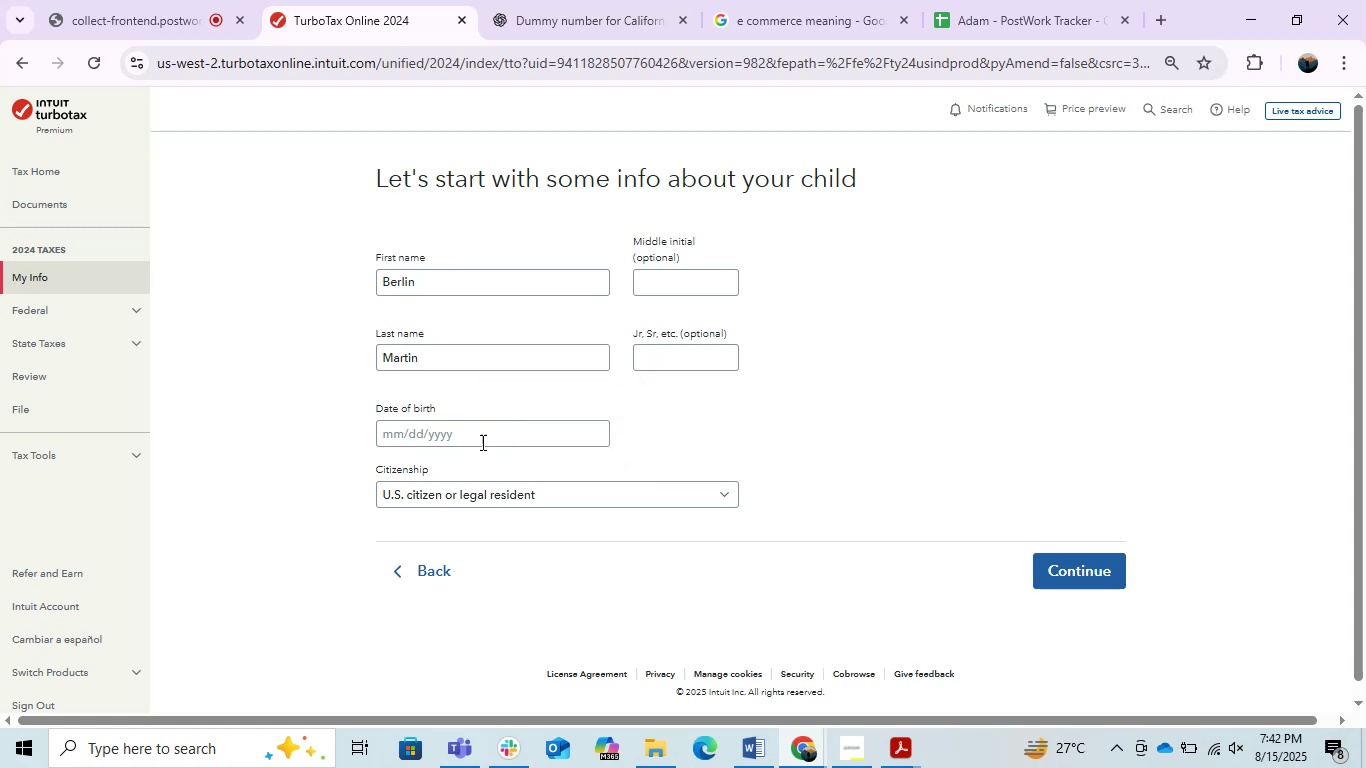 
left_click([477, 440])
 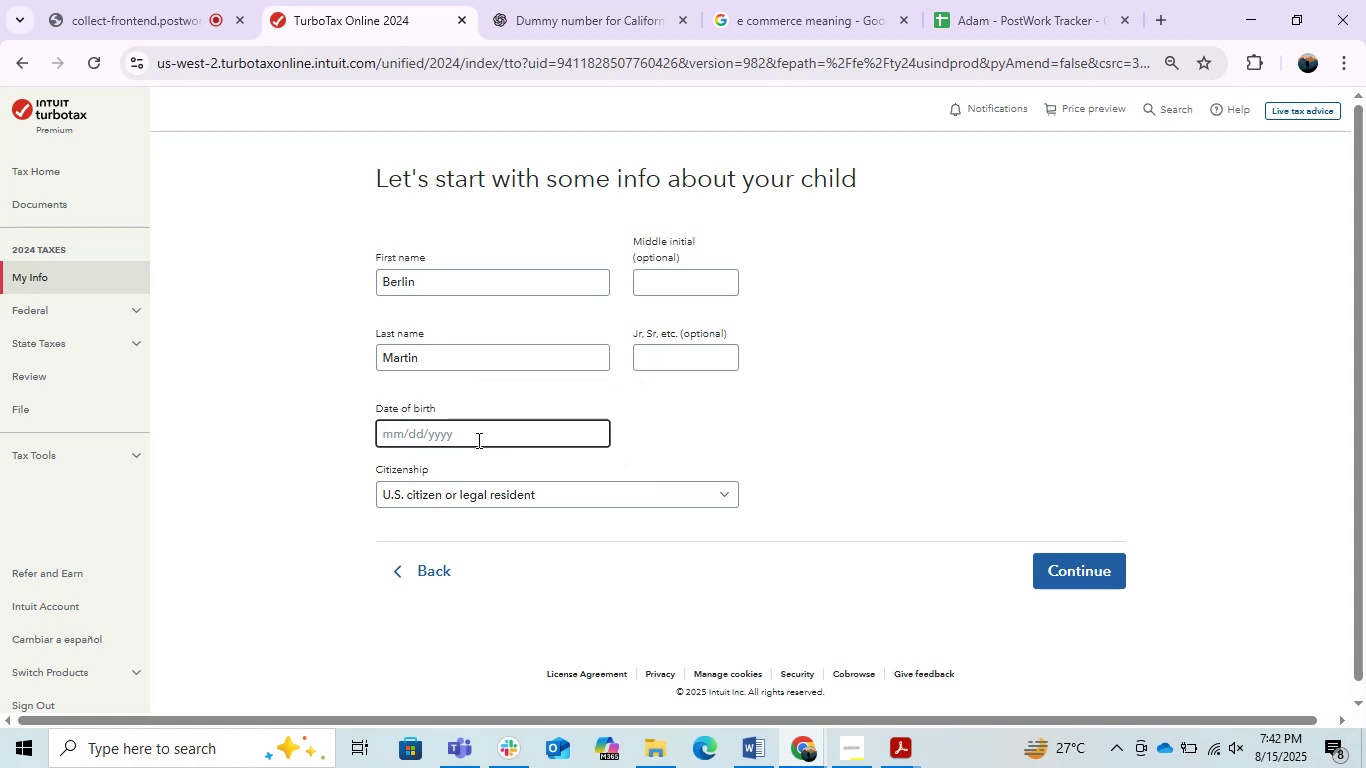 
left_click([766, 761])
 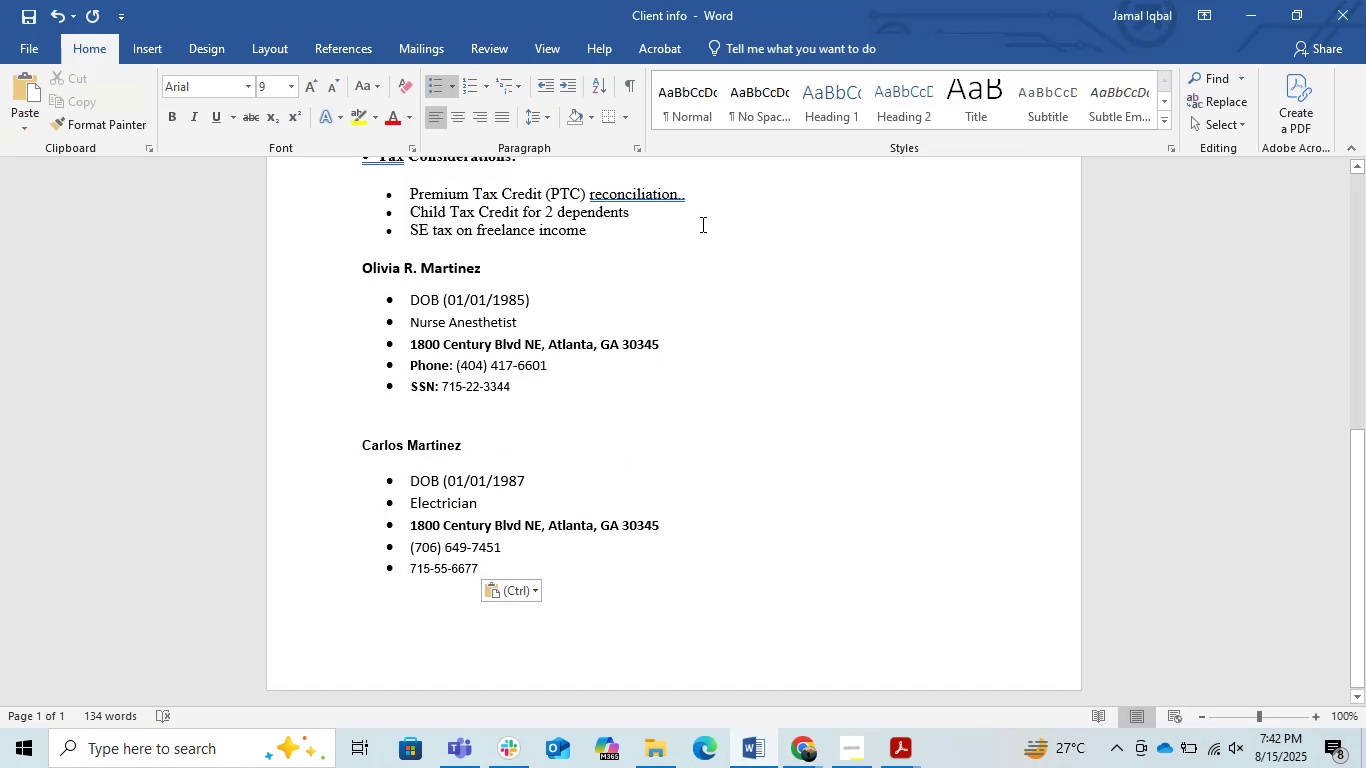 
scroll: coordinate [696, 437], scroll_direction: up, amount: 4.0
 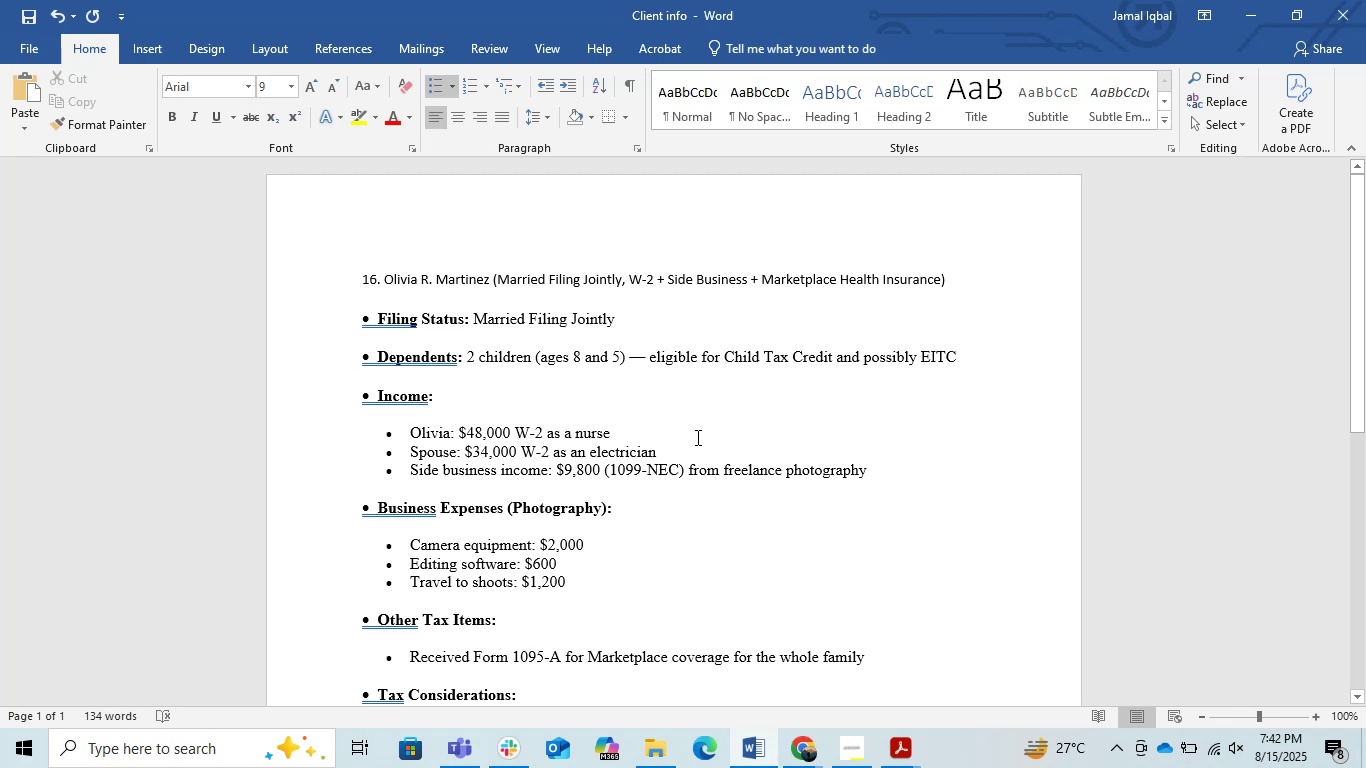 
scroll: coordinate [696, 437], scroll_direction: down, amount: 2.0
 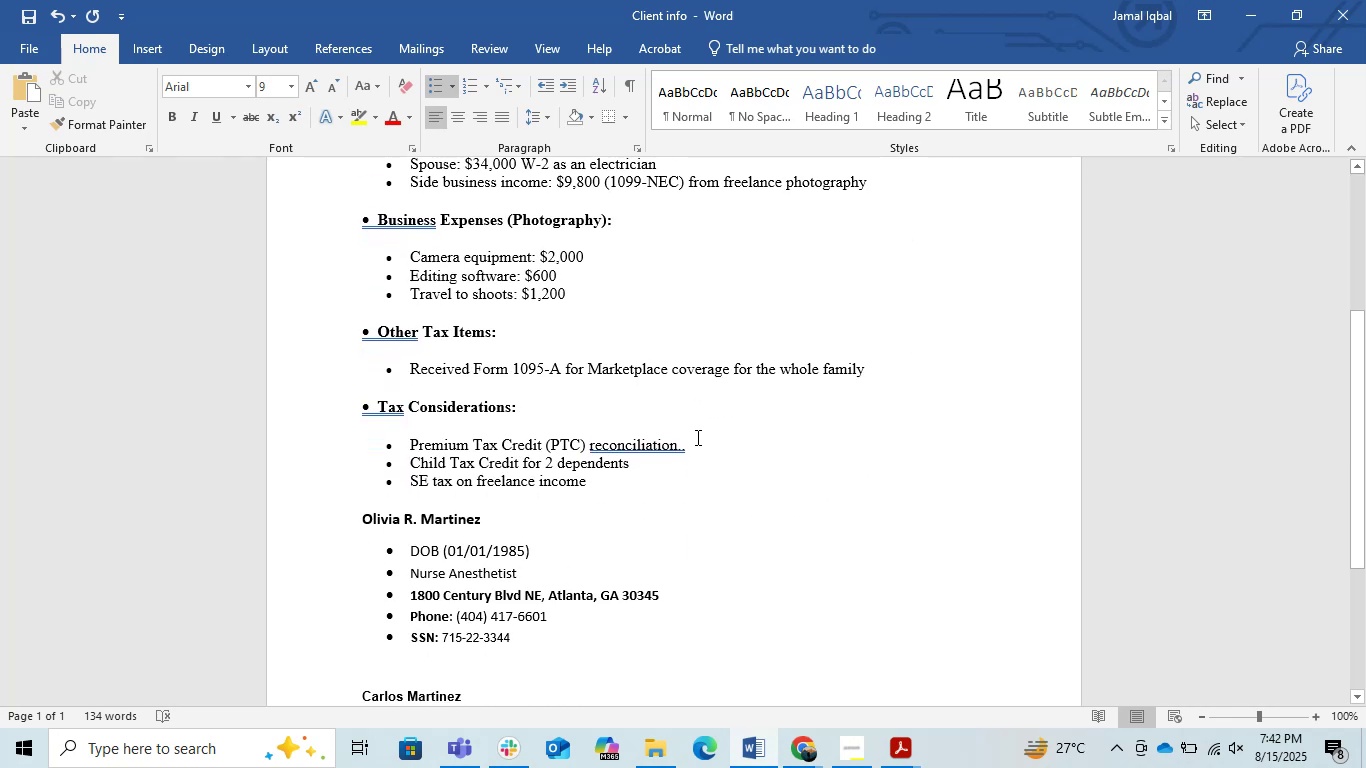 
scroll: coordinate [696, 437], scroll_direction: up, amount: 1.0
 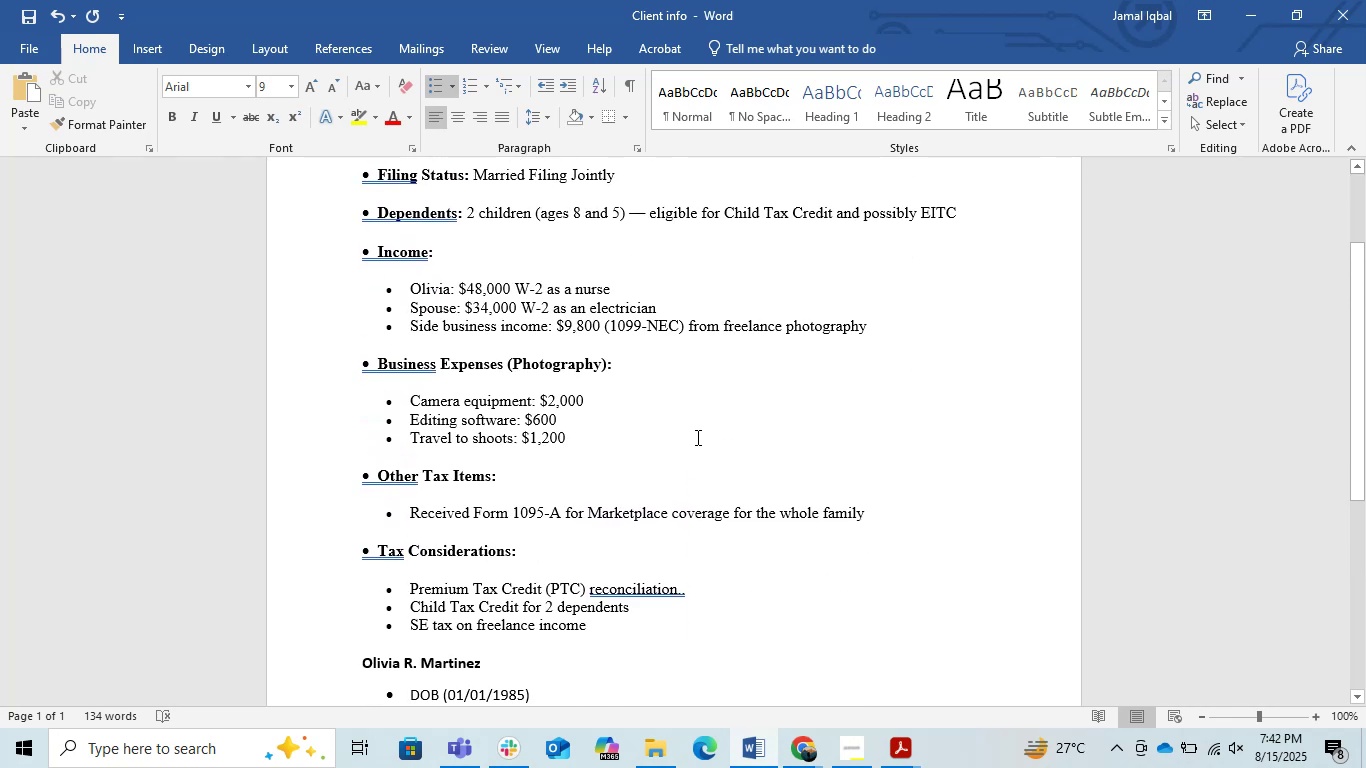 
key(Alt+AltLeft)
 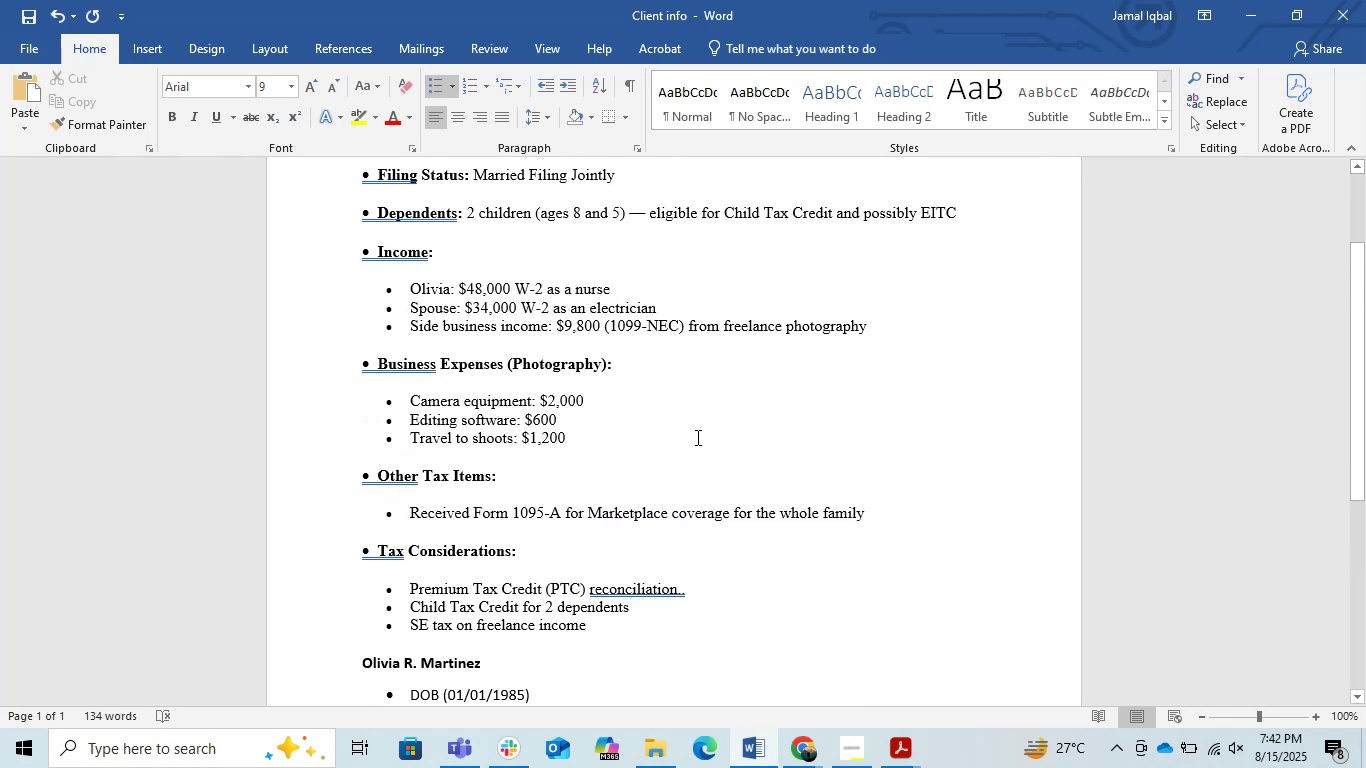 
key(Alt+Tab)
 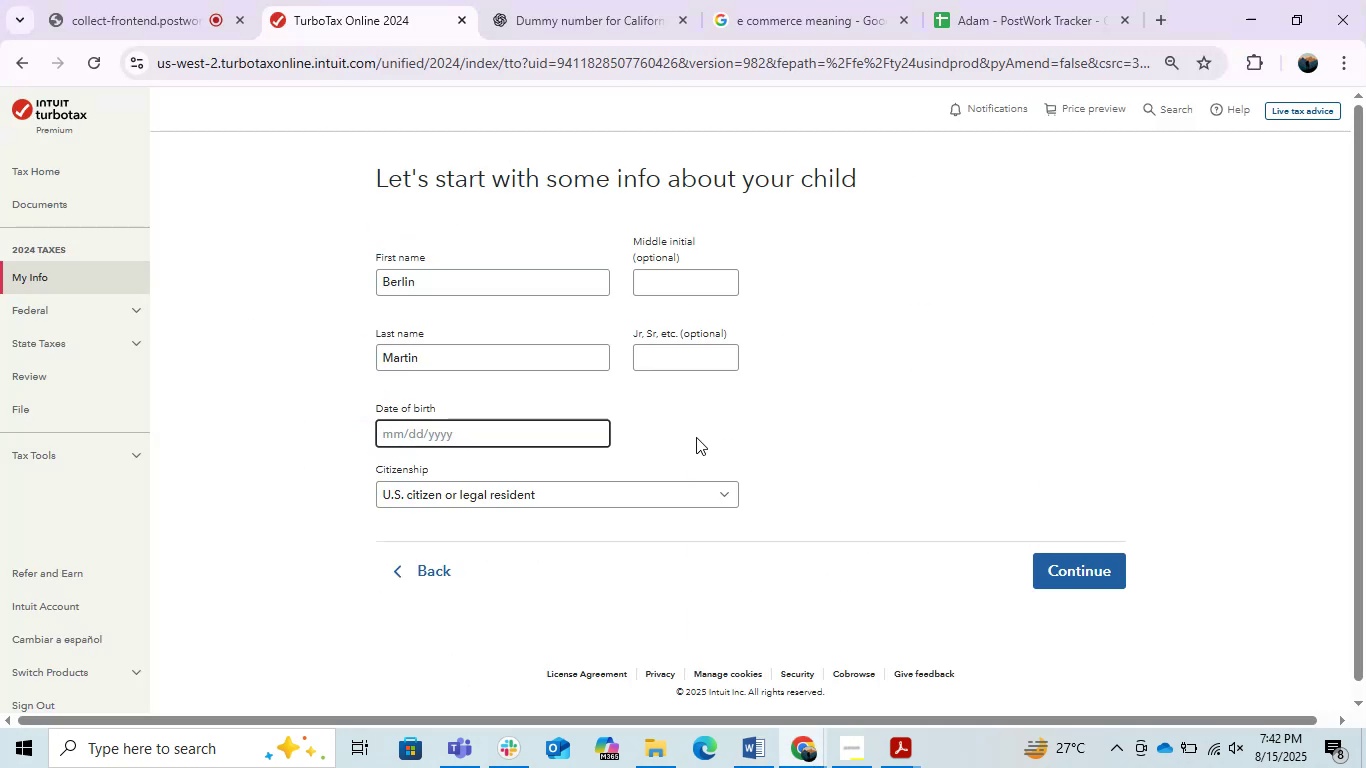 
key(Numpad1)
 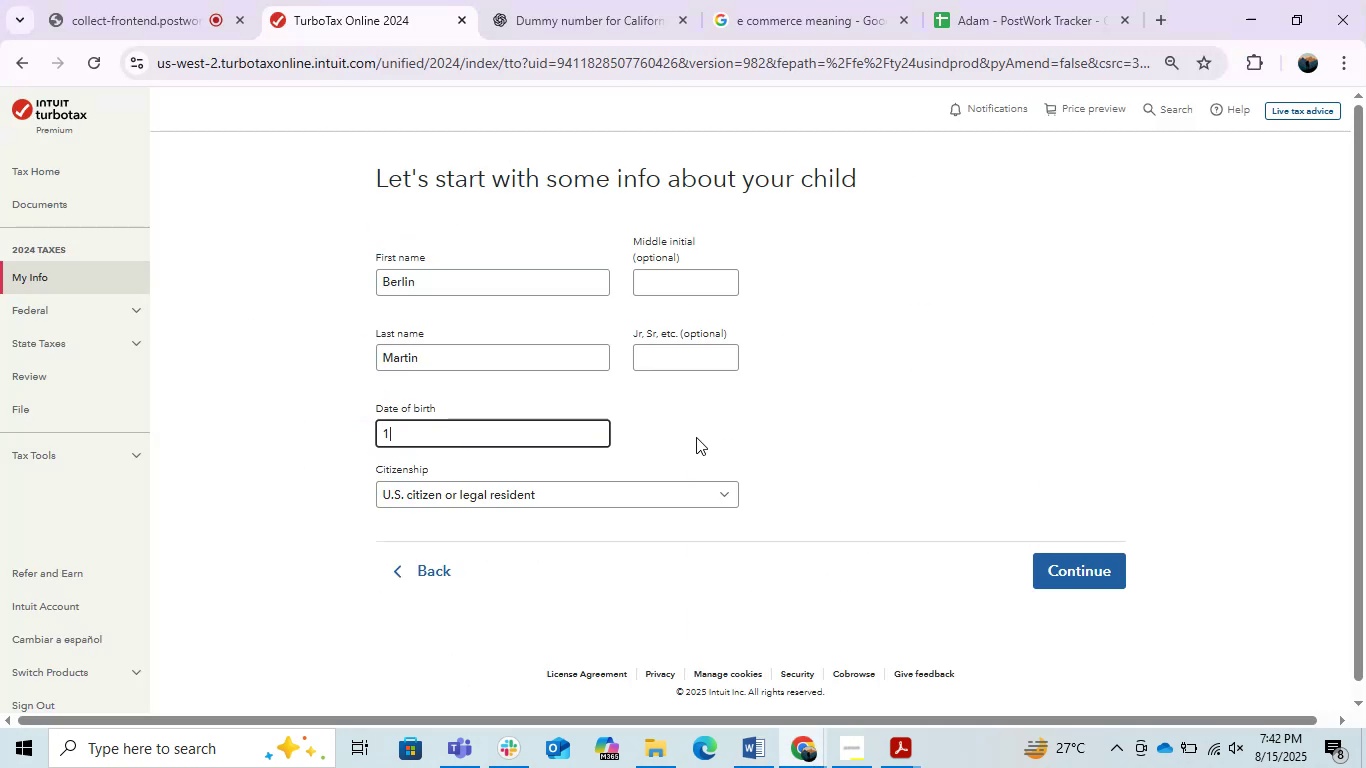 
key(NumpadDivide)
 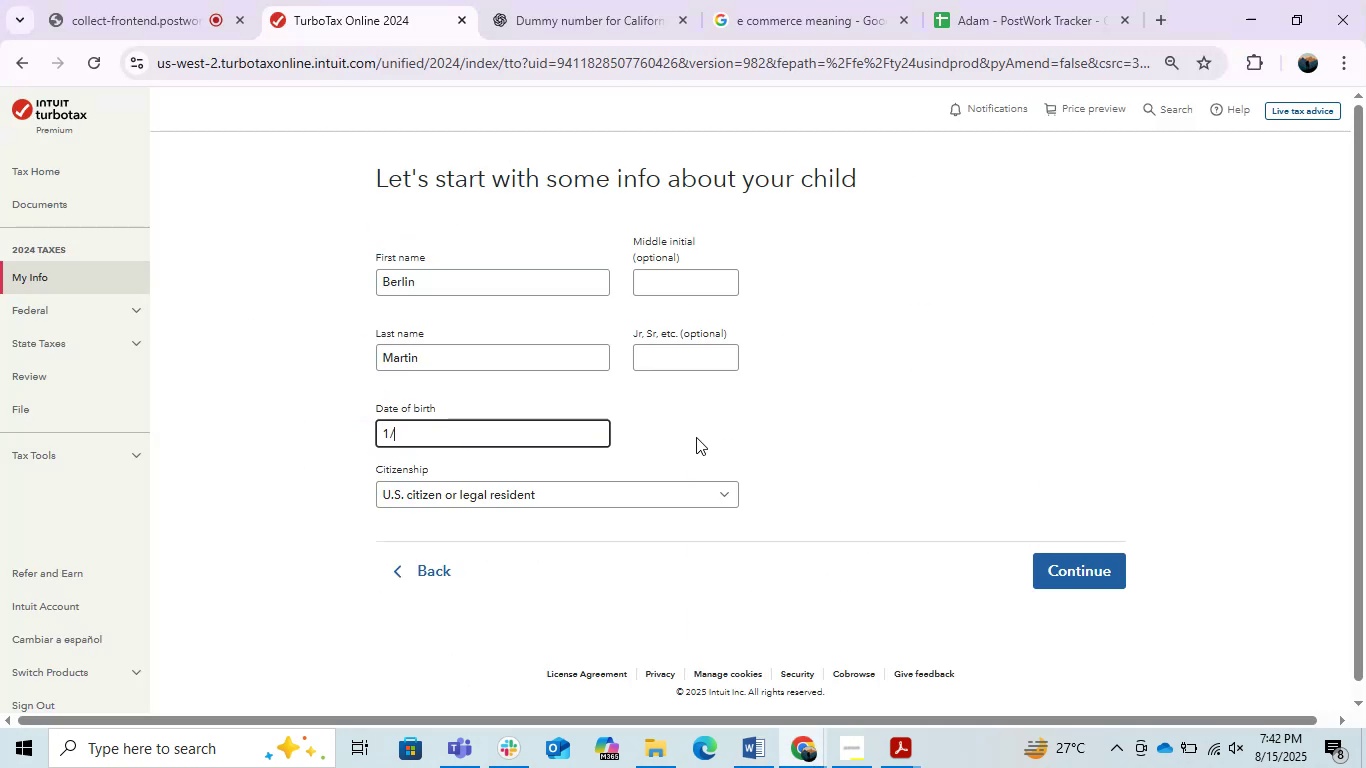 
key(Numpad1)
 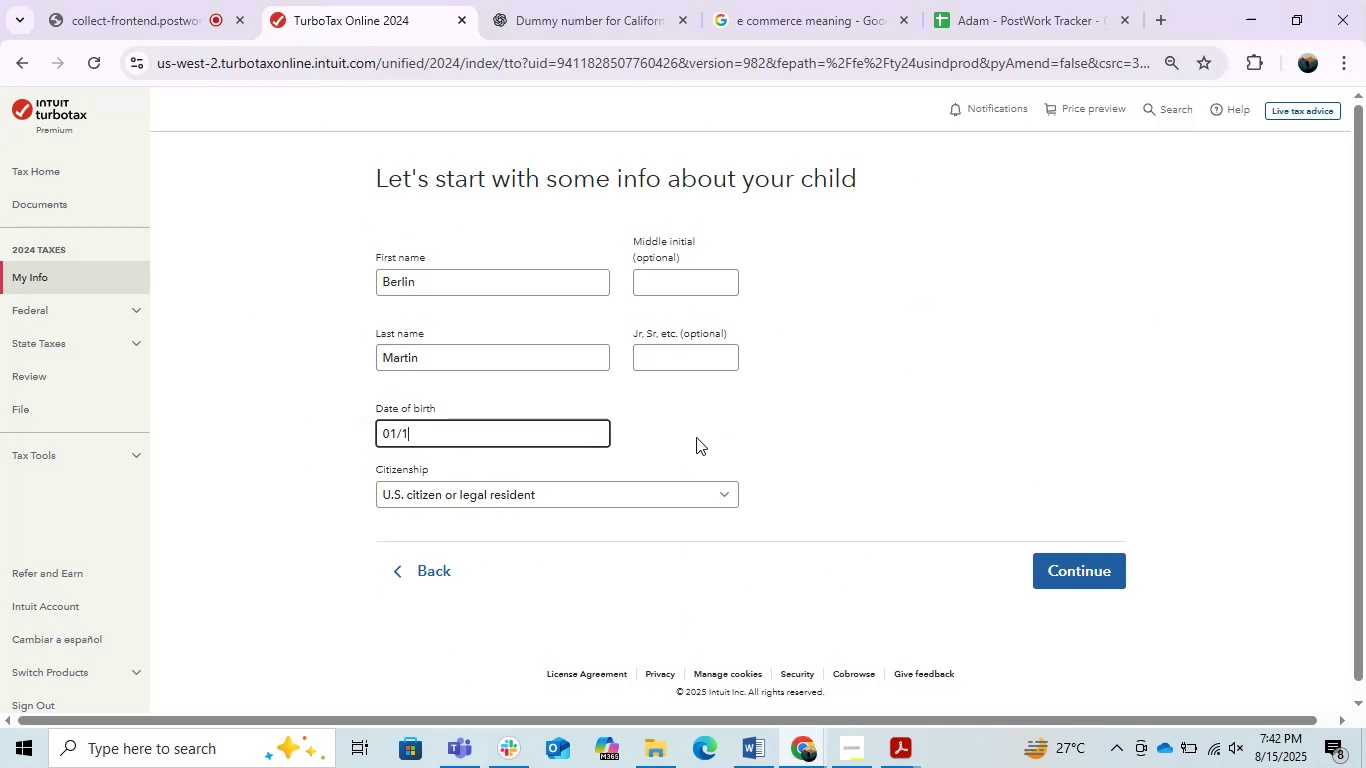 
key(NumpadDivide)
 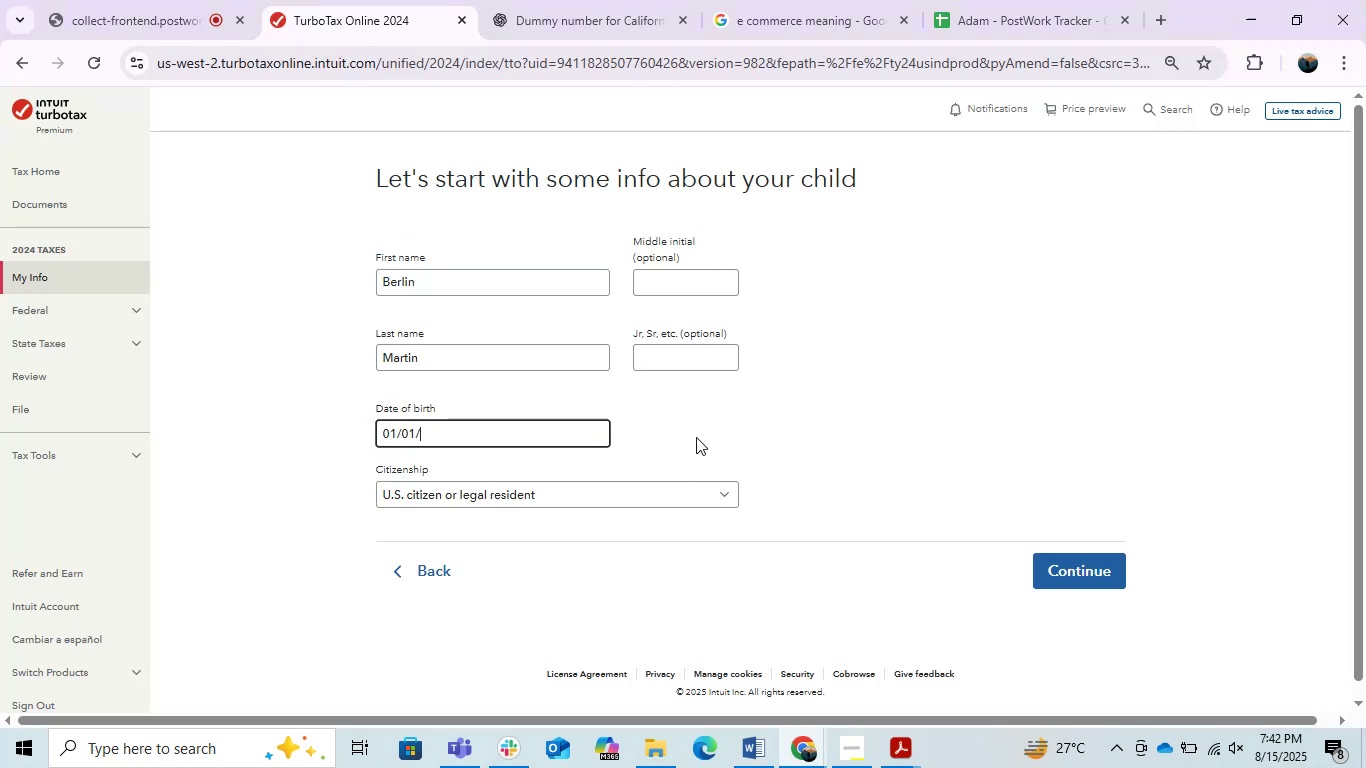 
key(Numpad2)
 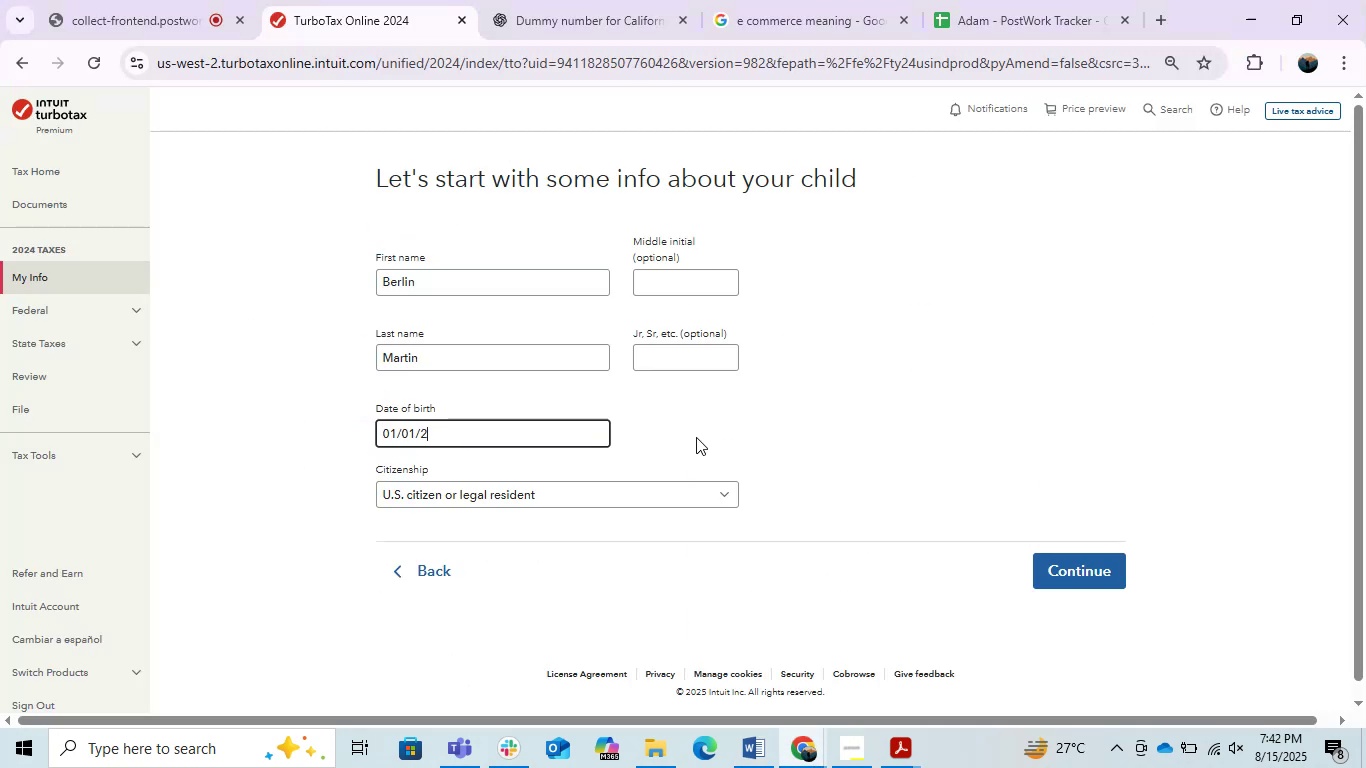 
key(Numpad0)
 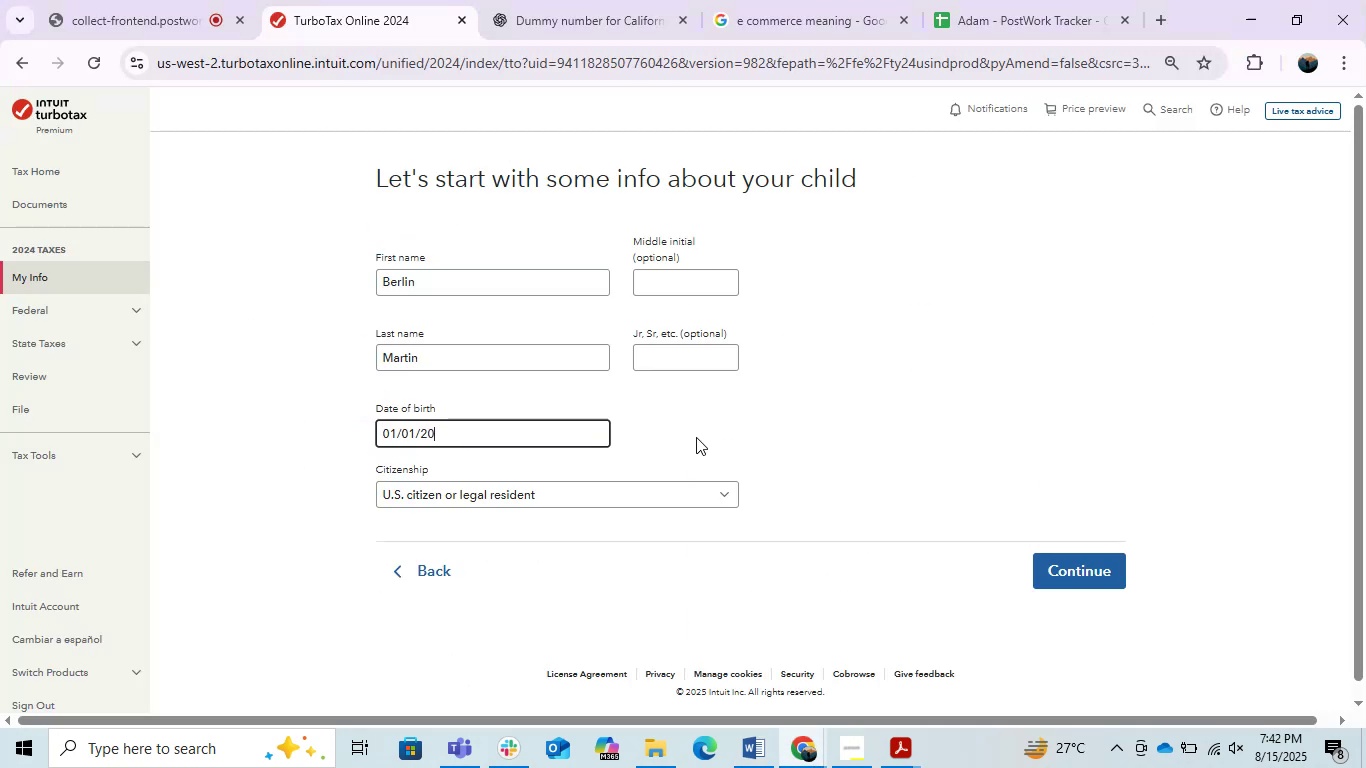 
key(Numpad2)
 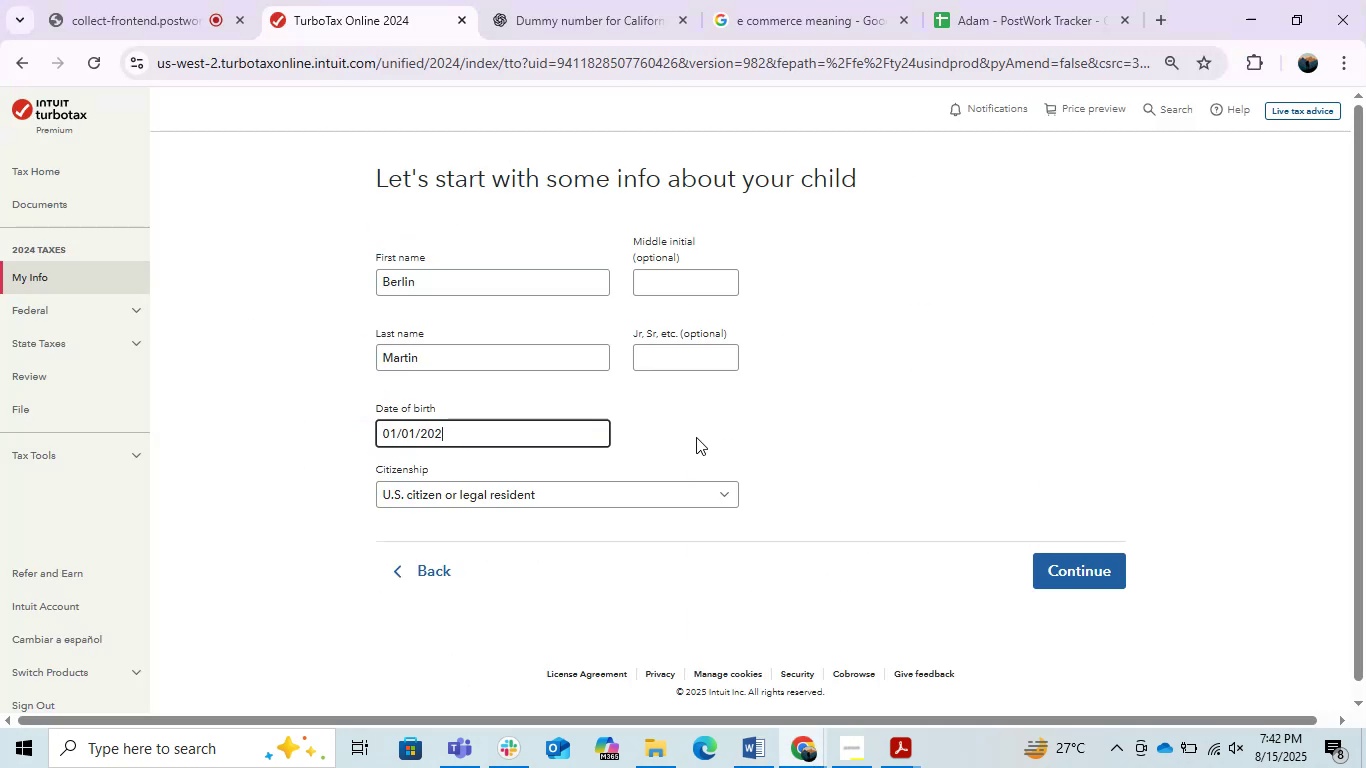 
key(Numpad5)
 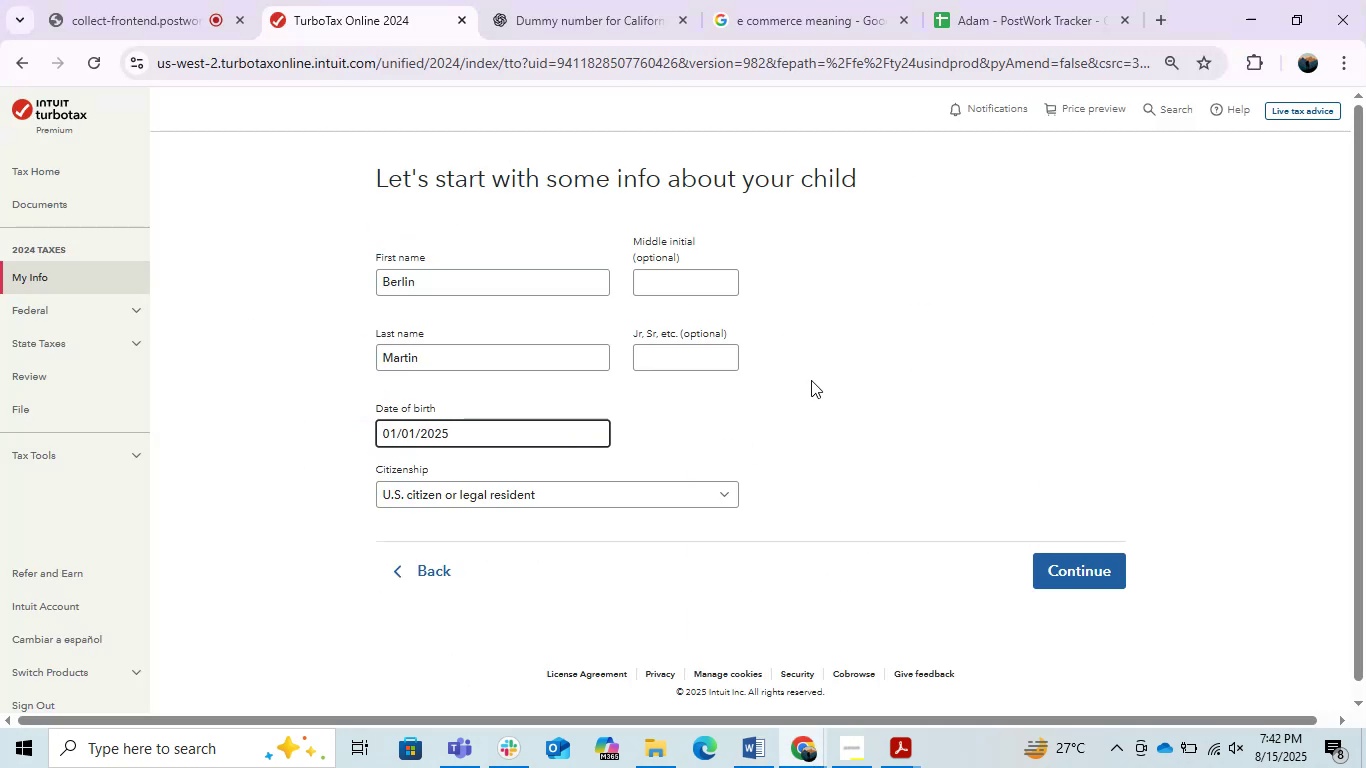 
left_click([811, 379])
 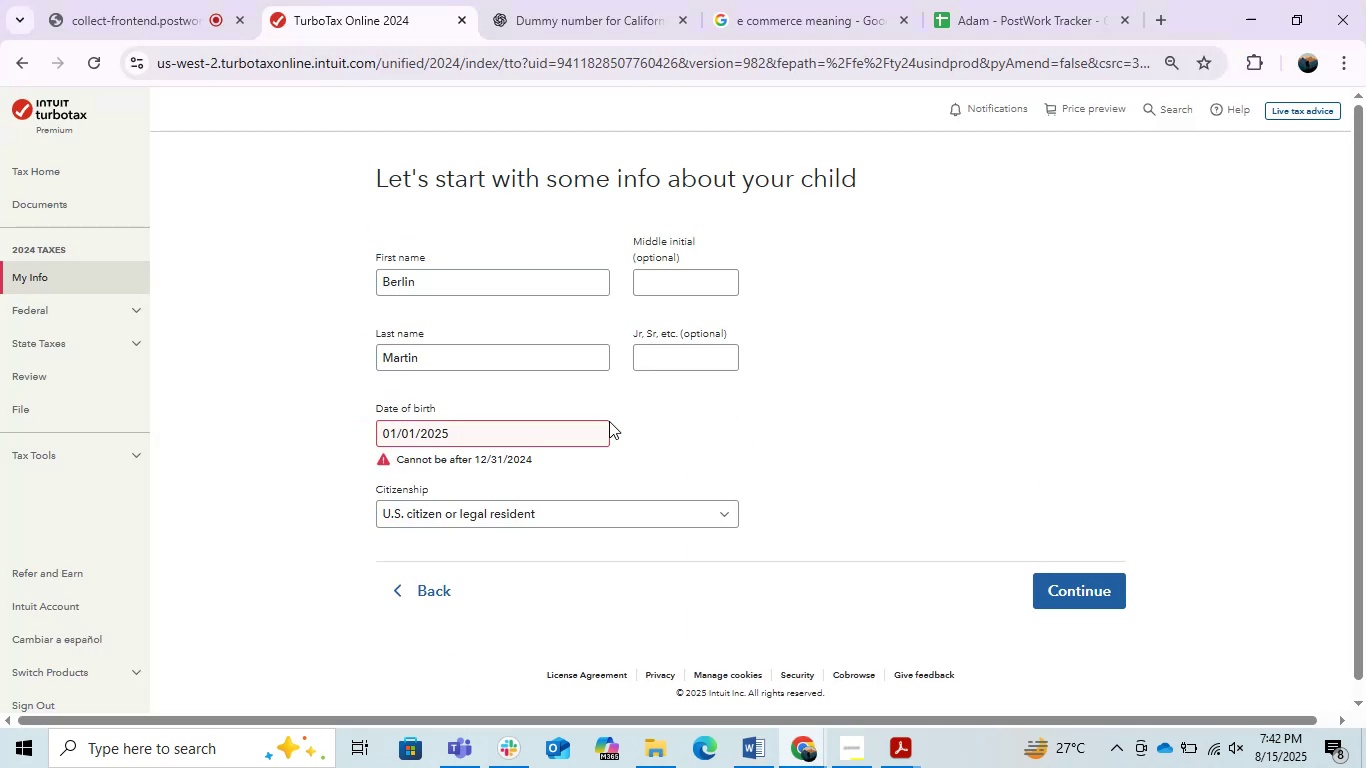 
left_click([522, 441])
 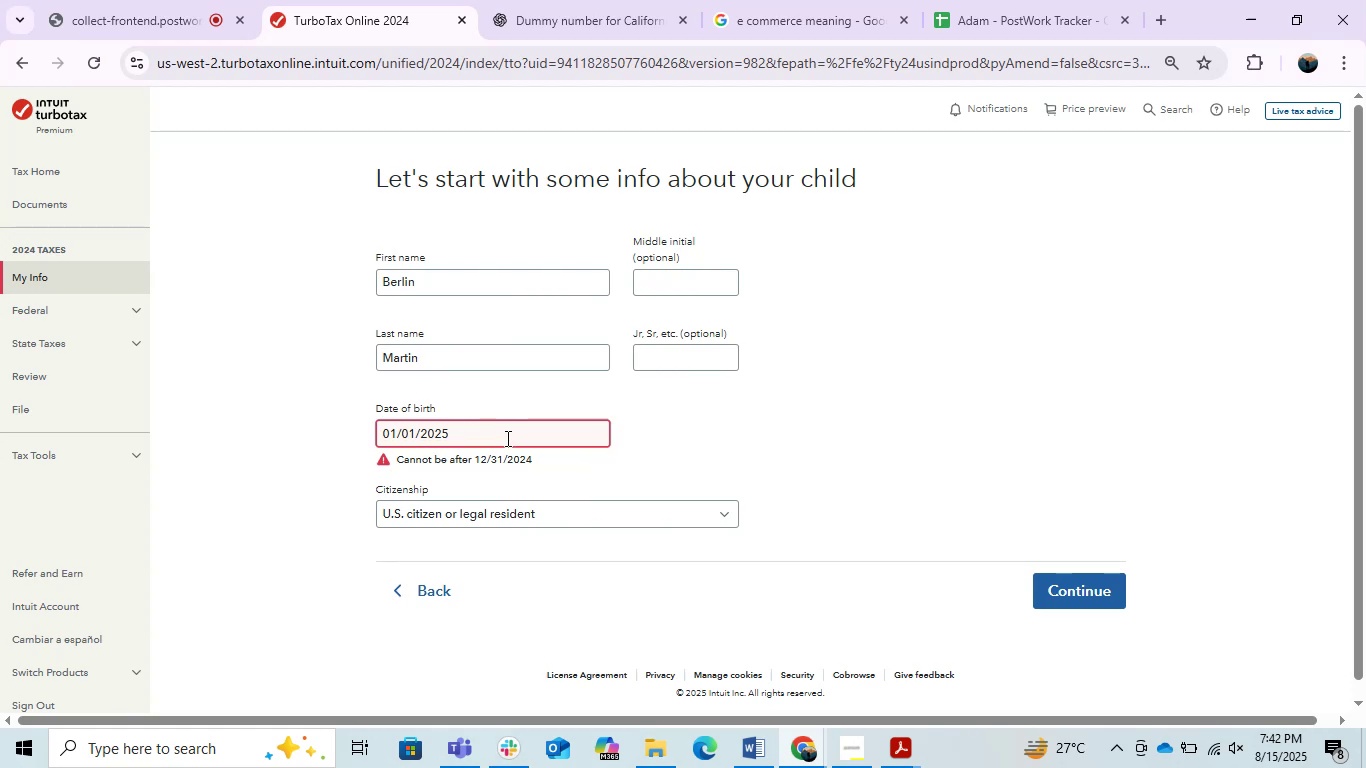 
double_click([493, 442])
 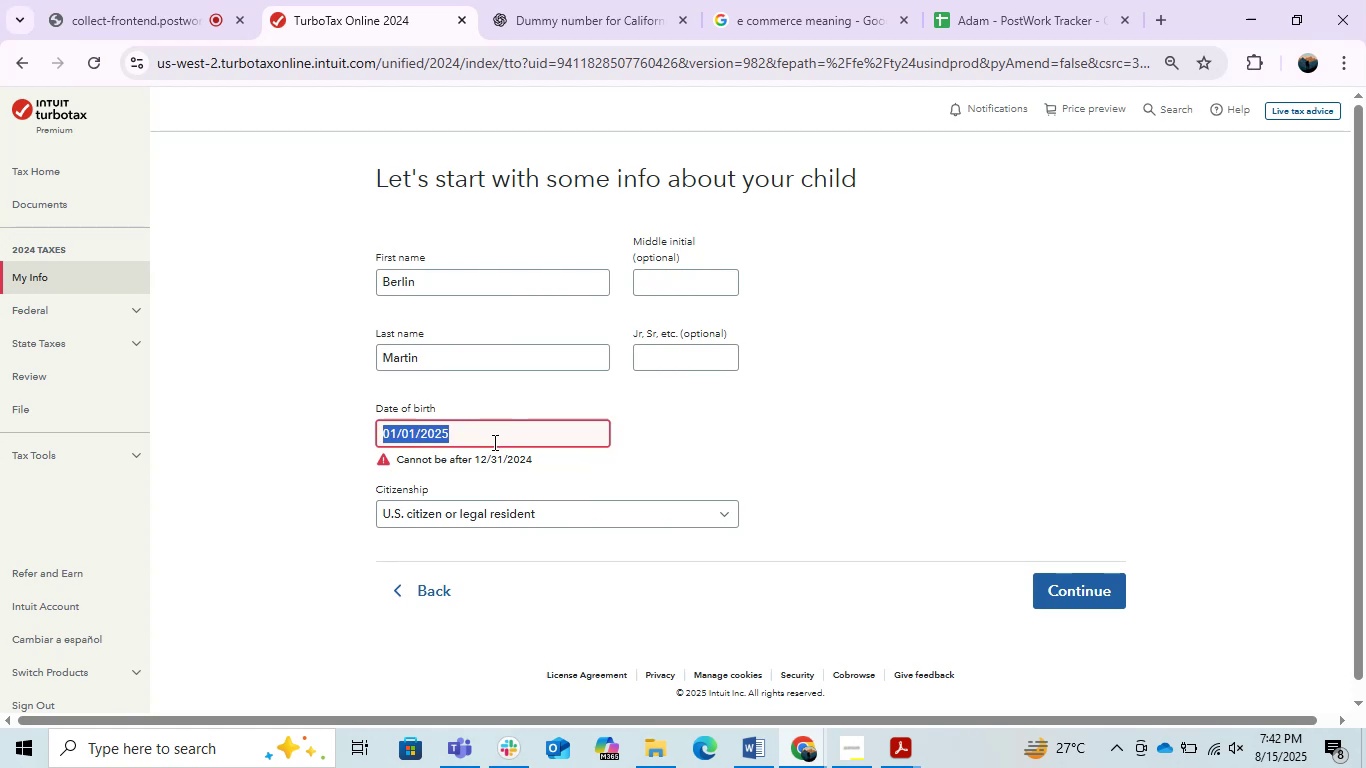 
triple_click([493, 442])
 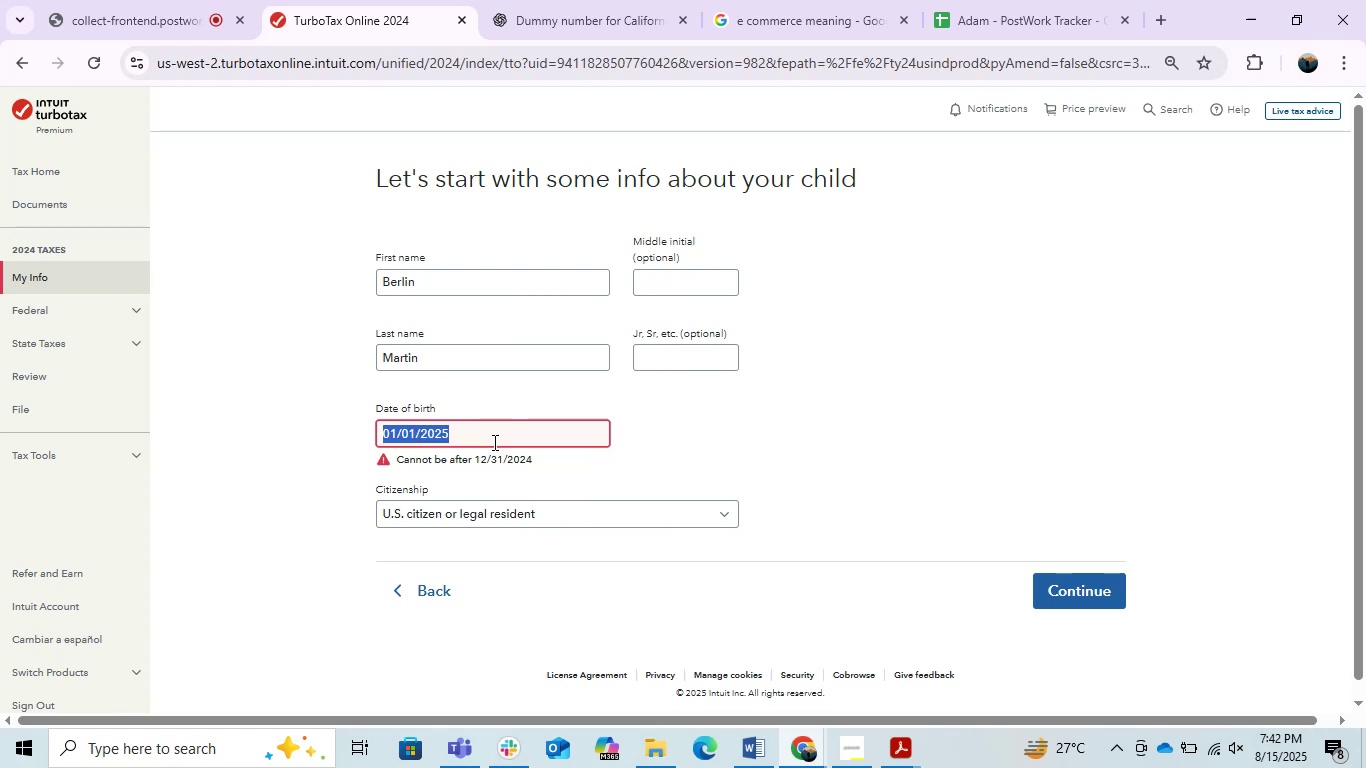 
left_click([473, 440])
 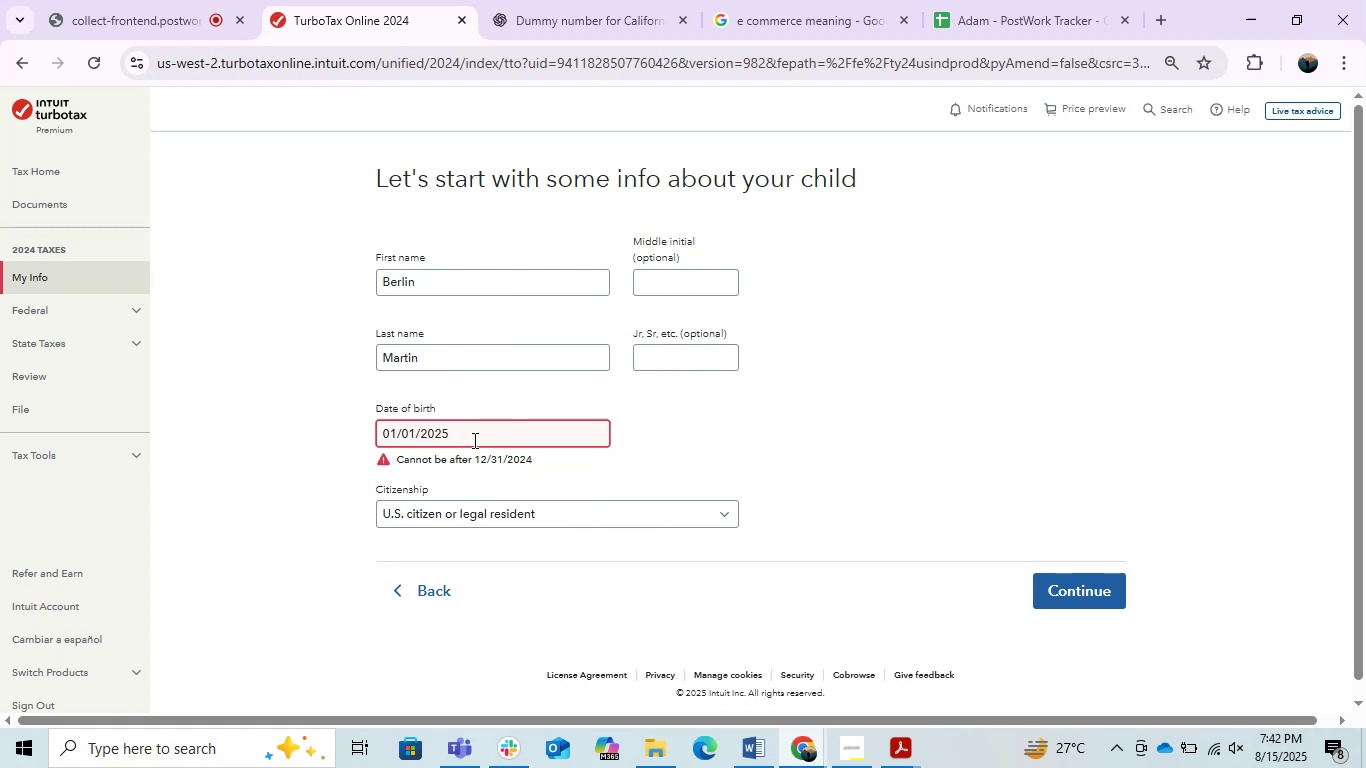 
key(Backspace)
 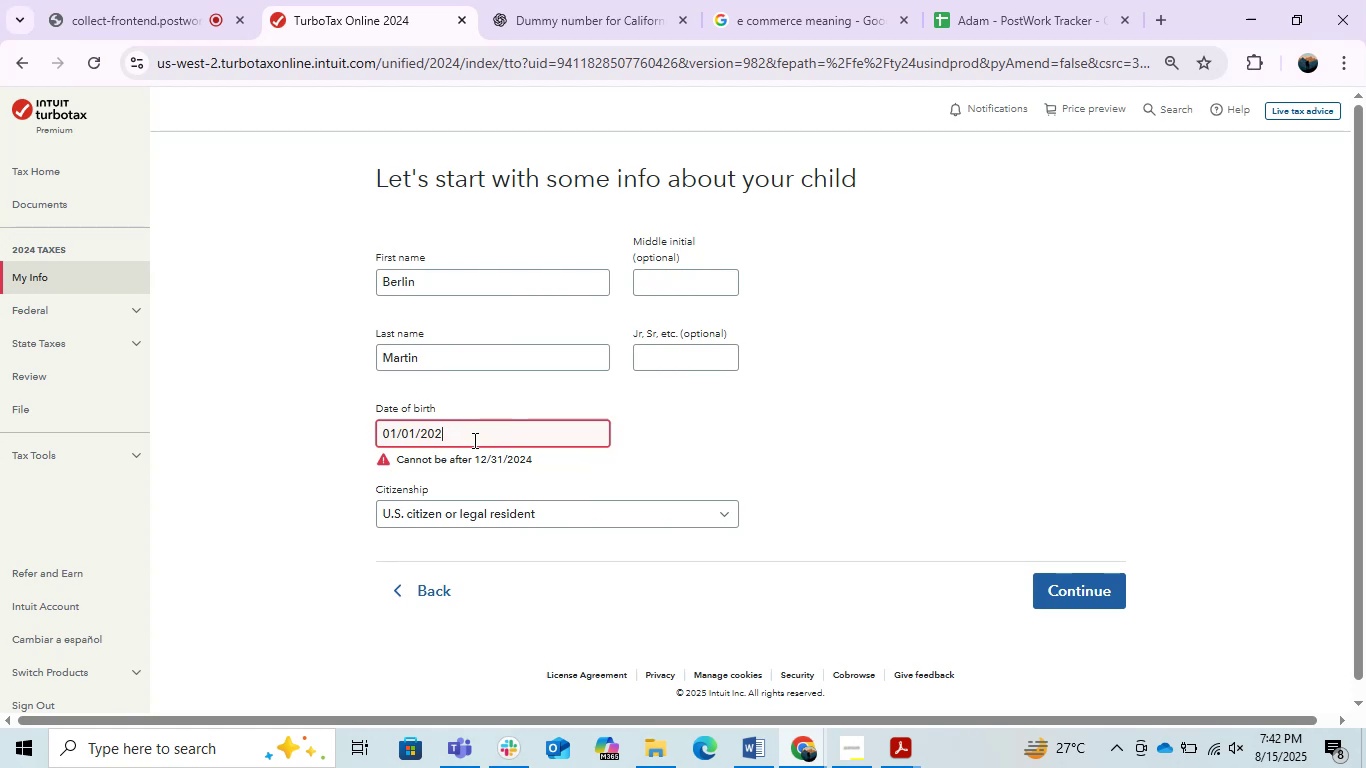 
key(Numpad0)
 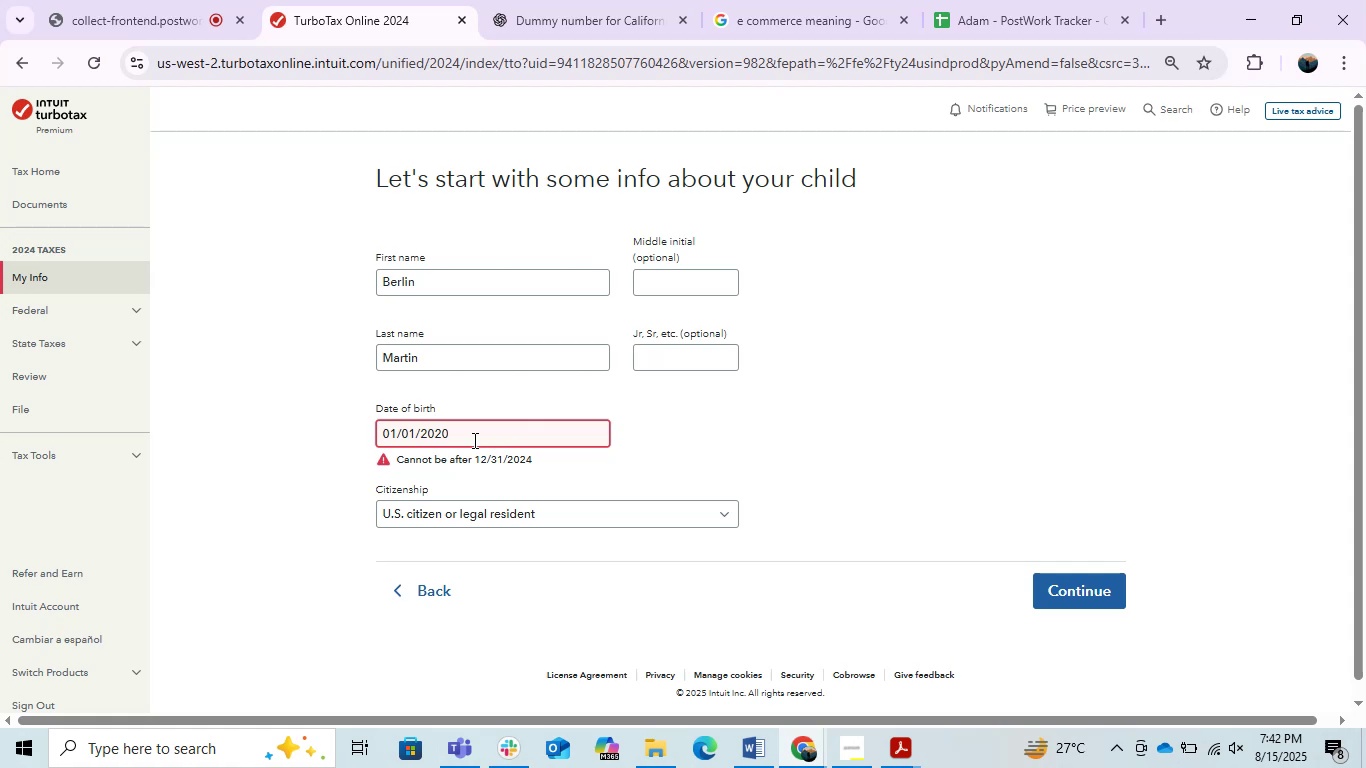 
left_click([675, 429])
 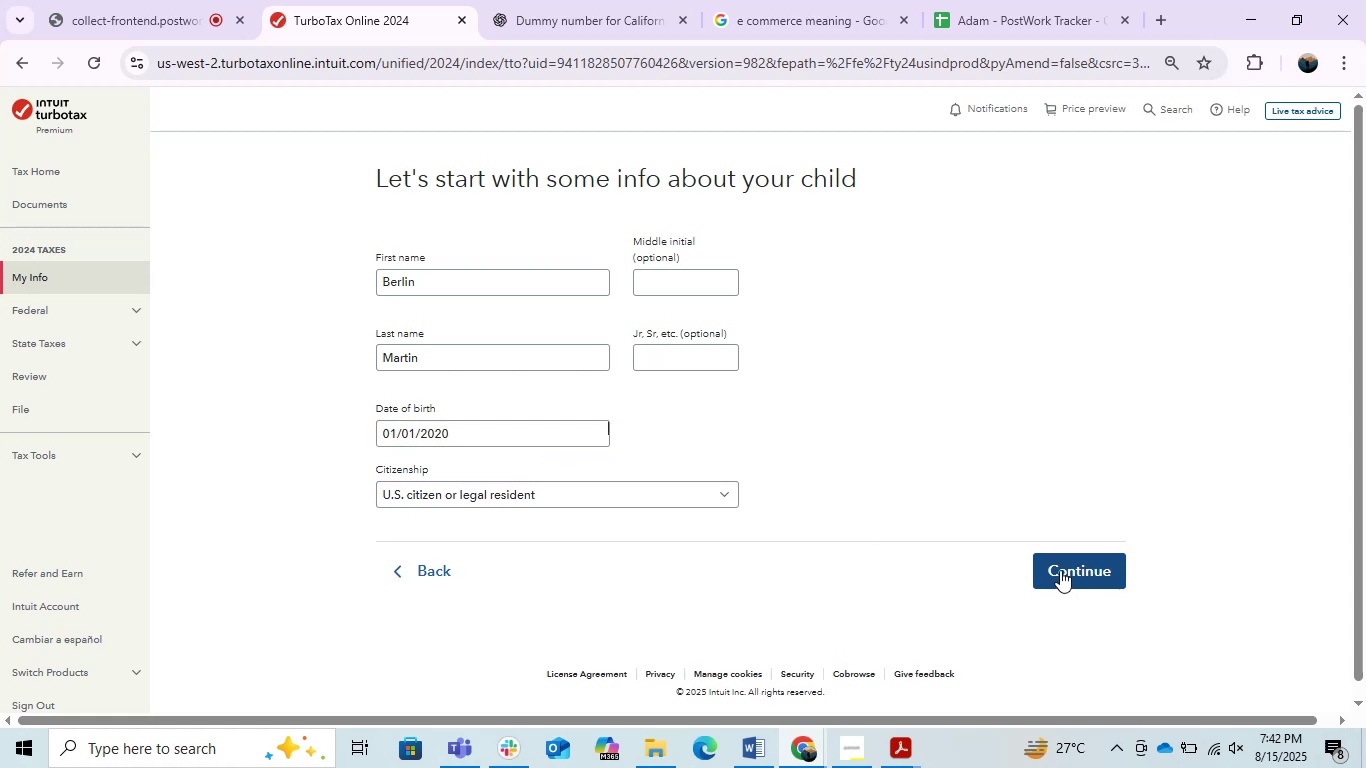 
left_click([1060, 570])
 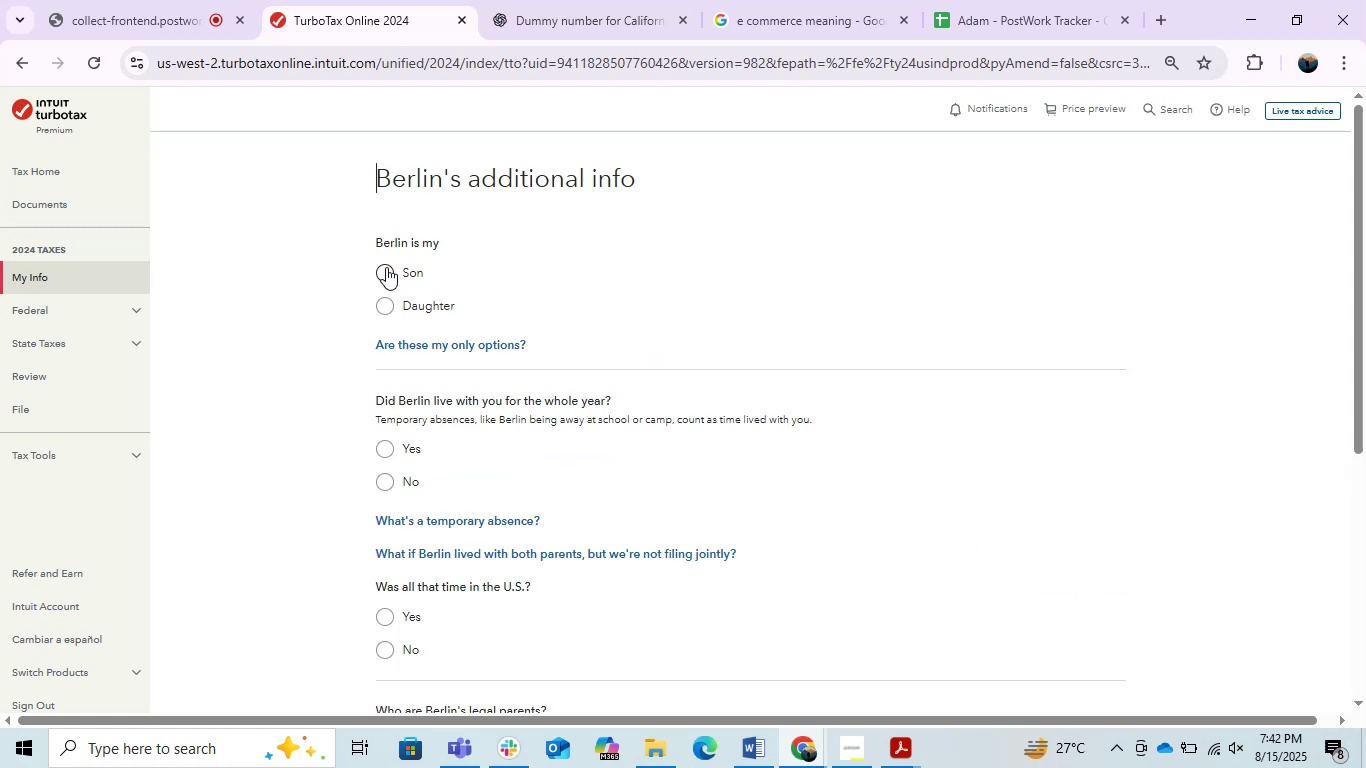 
left_click([382, 267])
 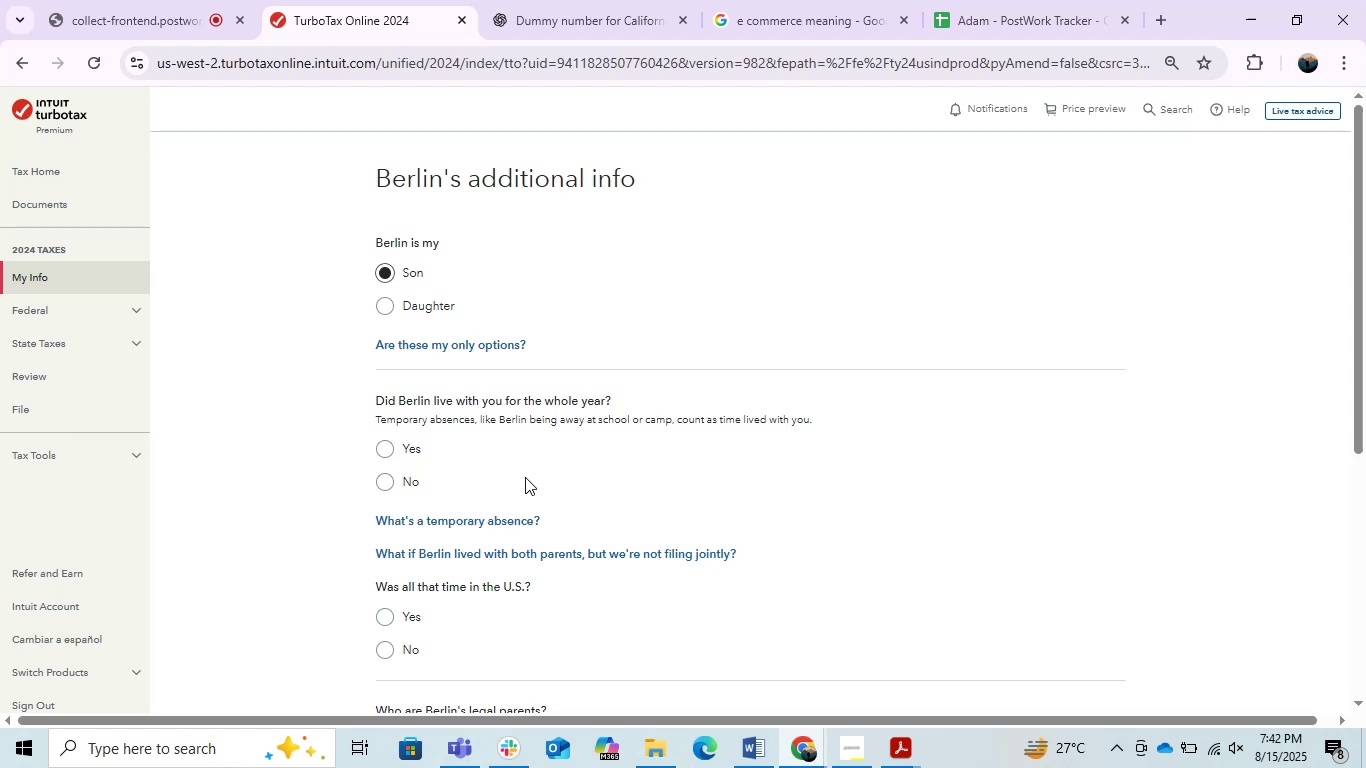 
wait(8.19)
 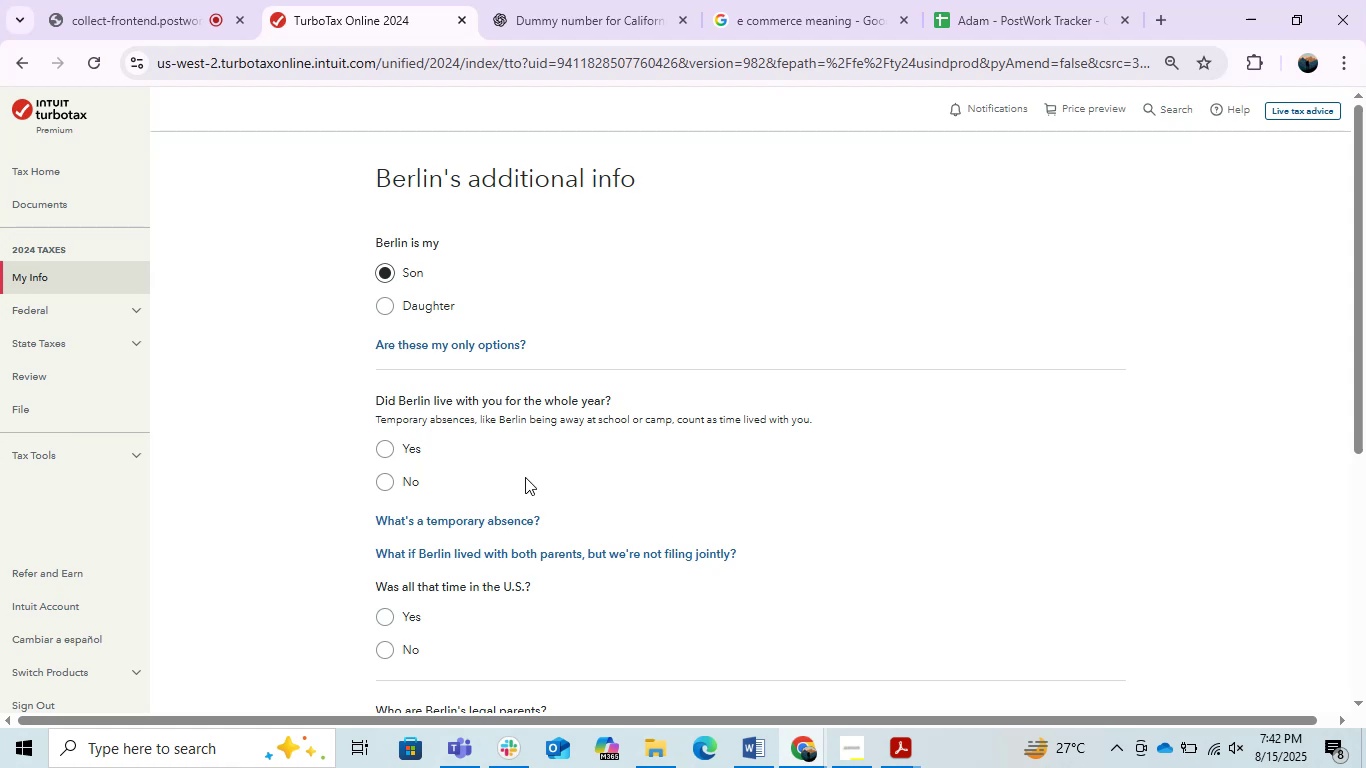 
left_click([389, 451])
 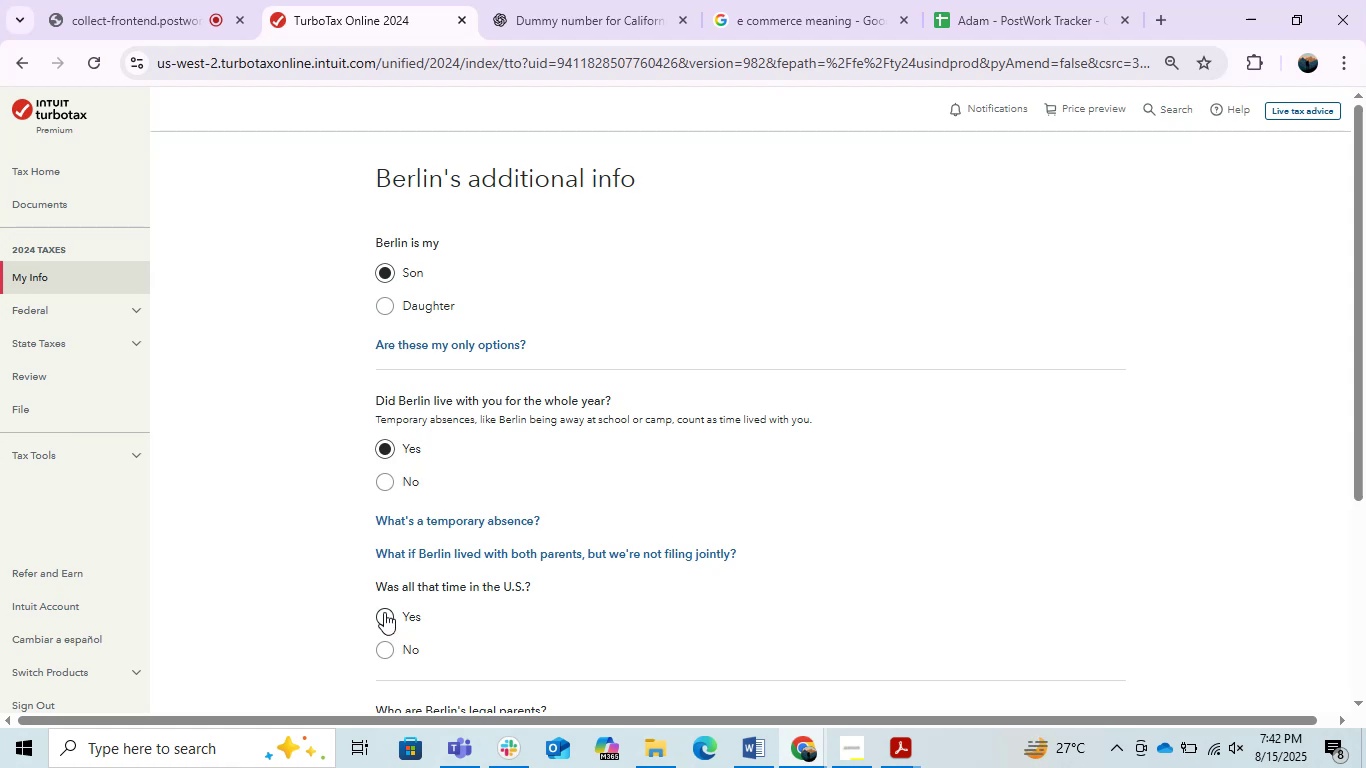 
wait(8.48)
 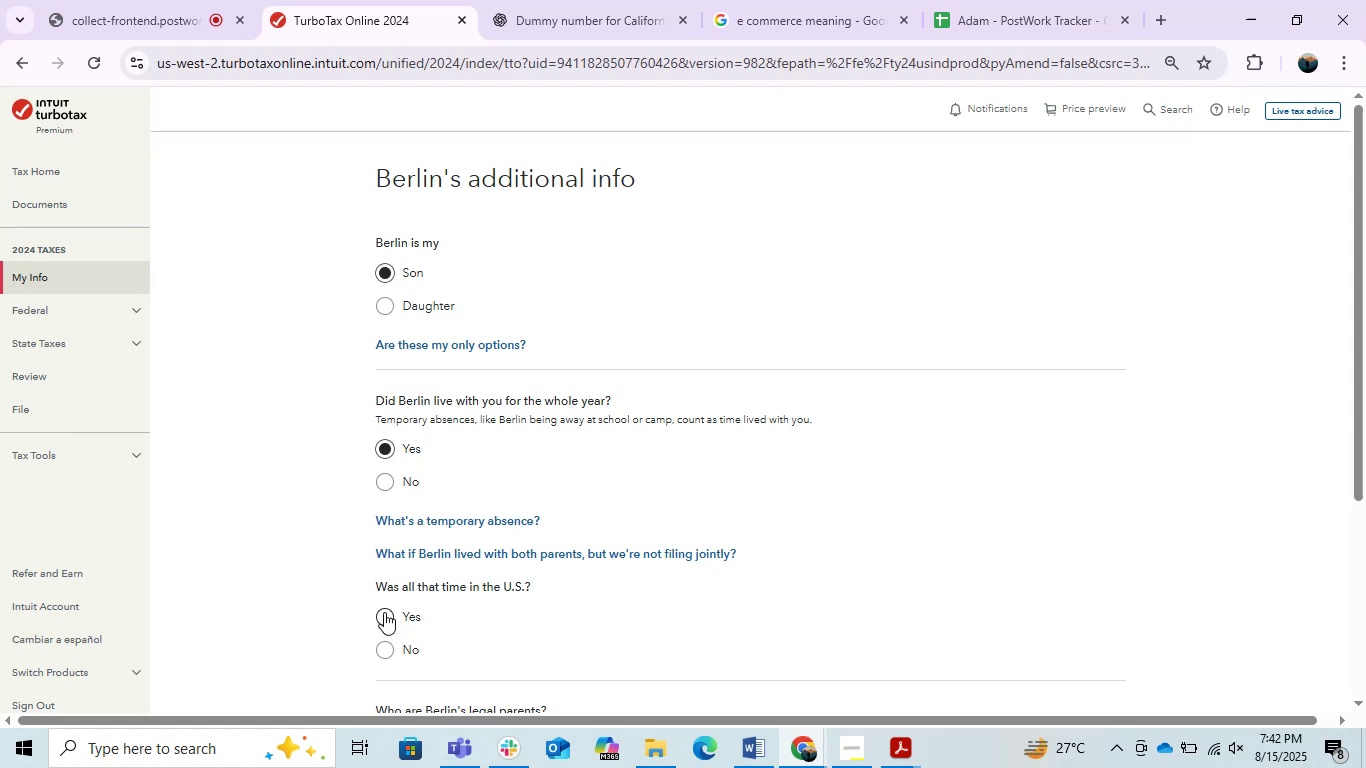 
left_click([384, 612])
 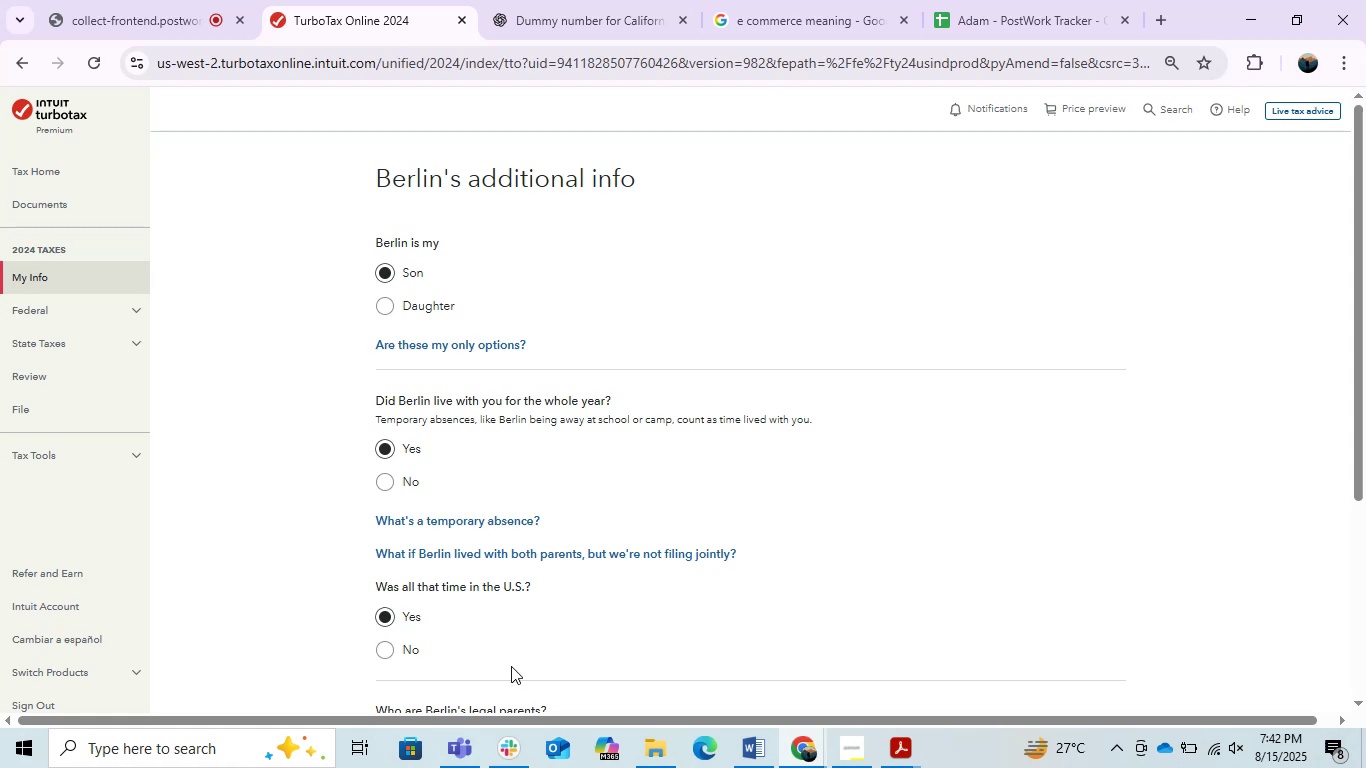 
scroll: coordinate [508, 662], scroll_direction: down, amount: 1.0
 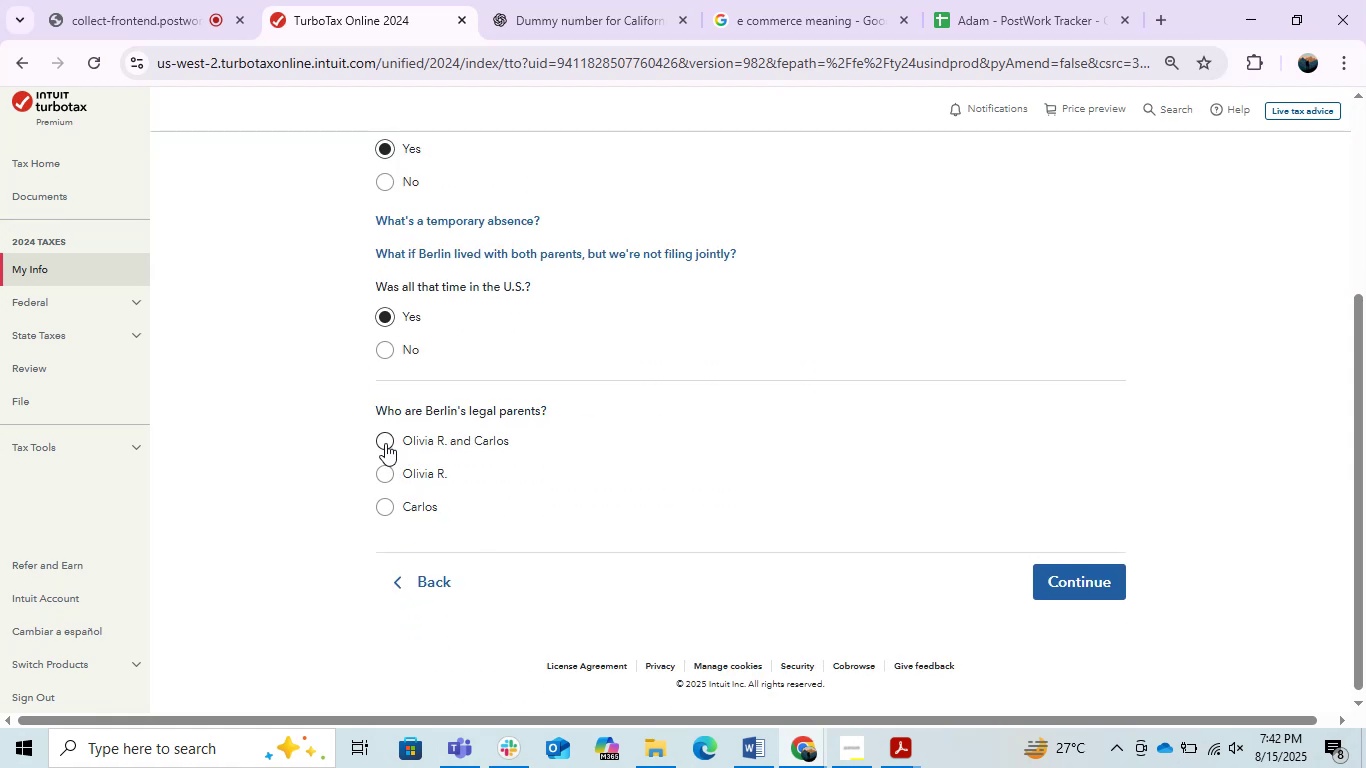 
wait(5.42)
 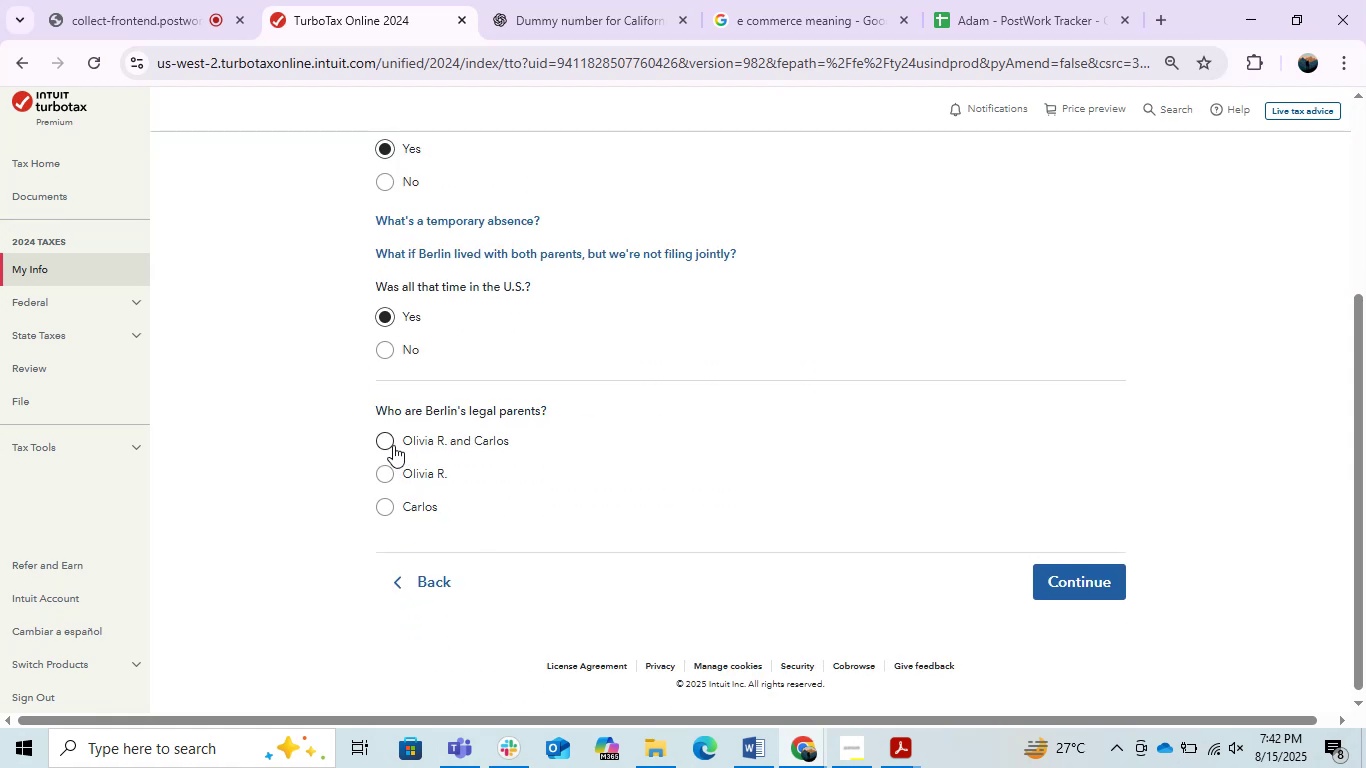 
left_click([1063, 571])
 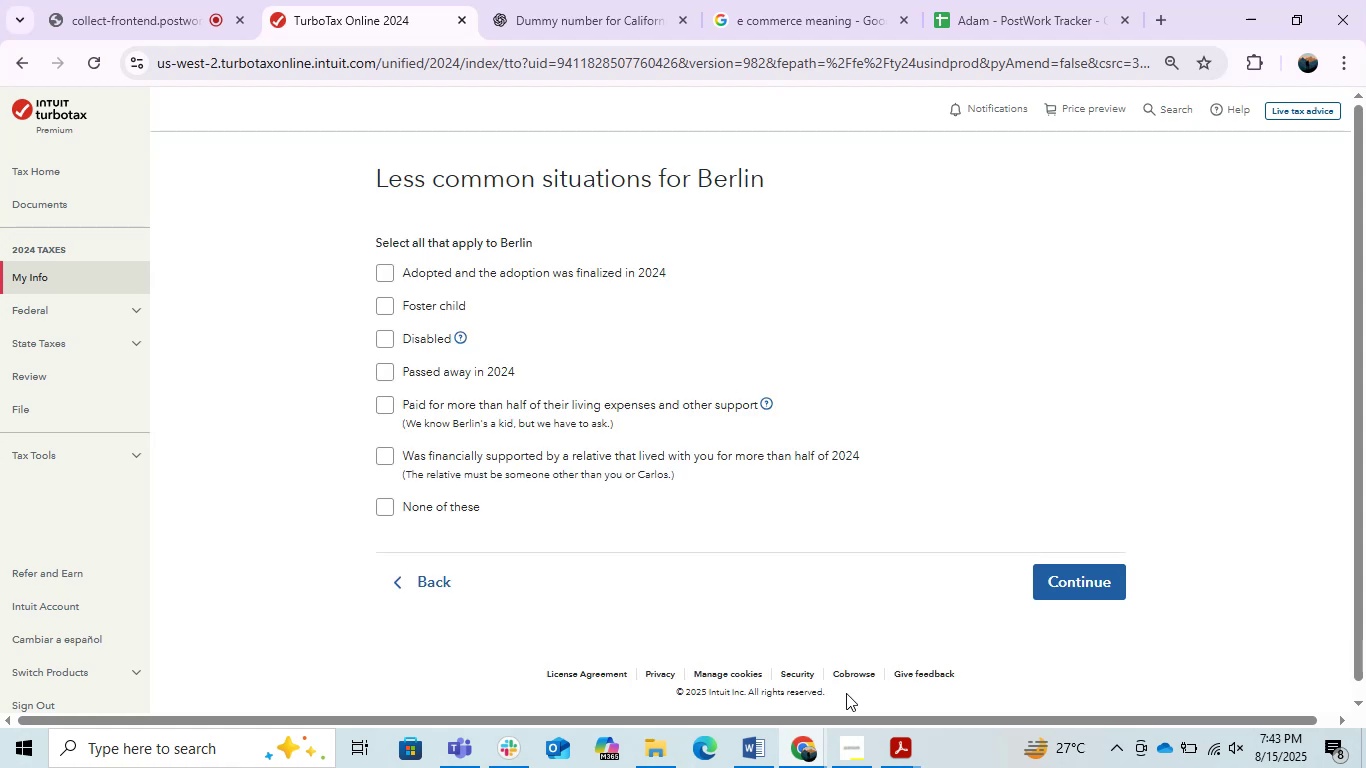 
left_click([760, 739])
 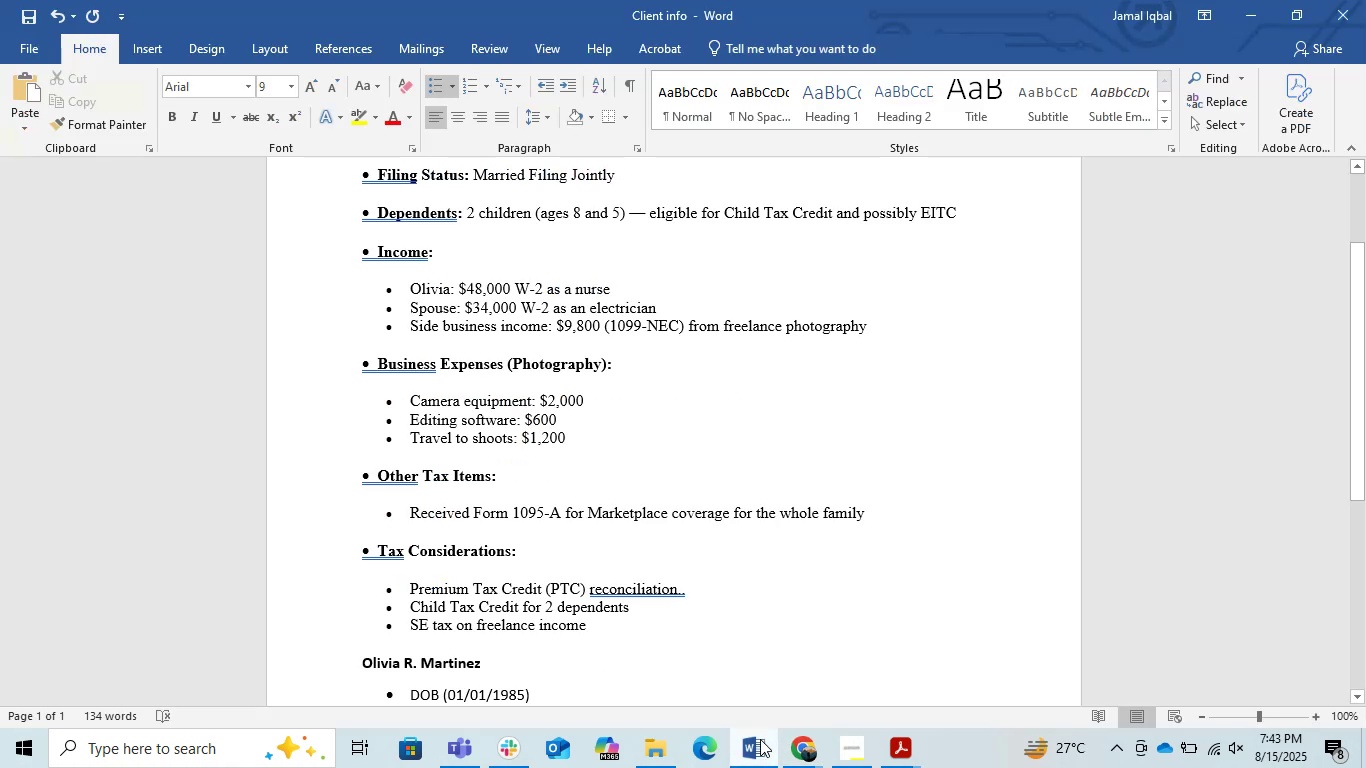 
wait(6.83)
 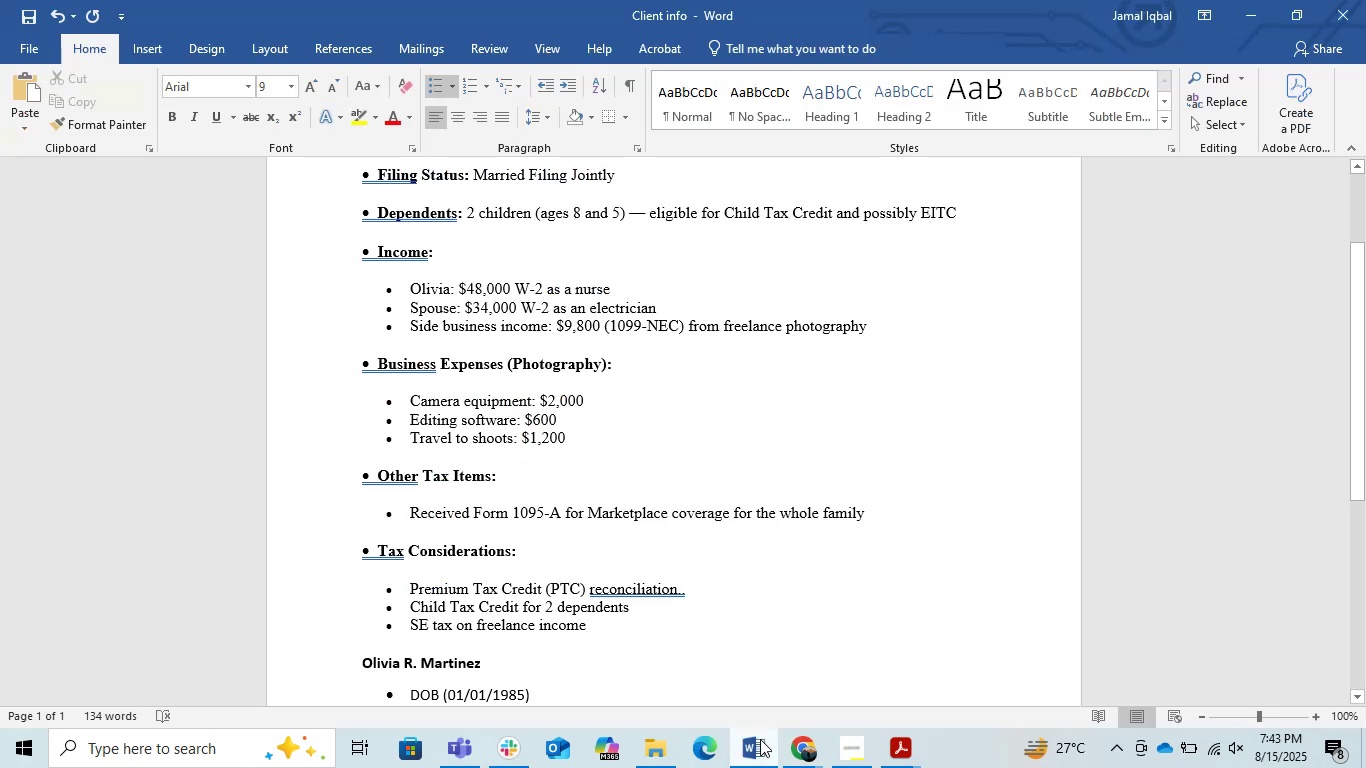 
scroll: coordinate [795, 662], scroll_direction: up, amount: 2.0
 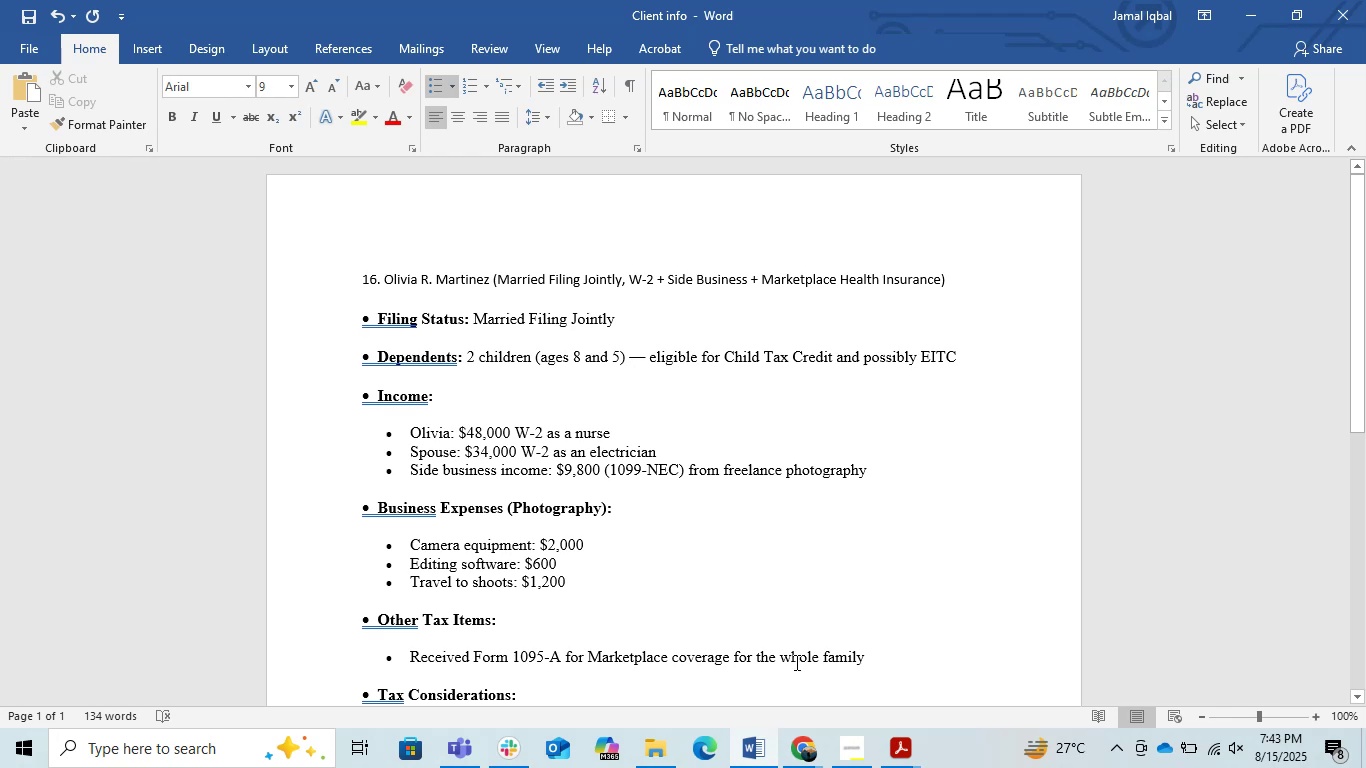 
wait(6.57)
 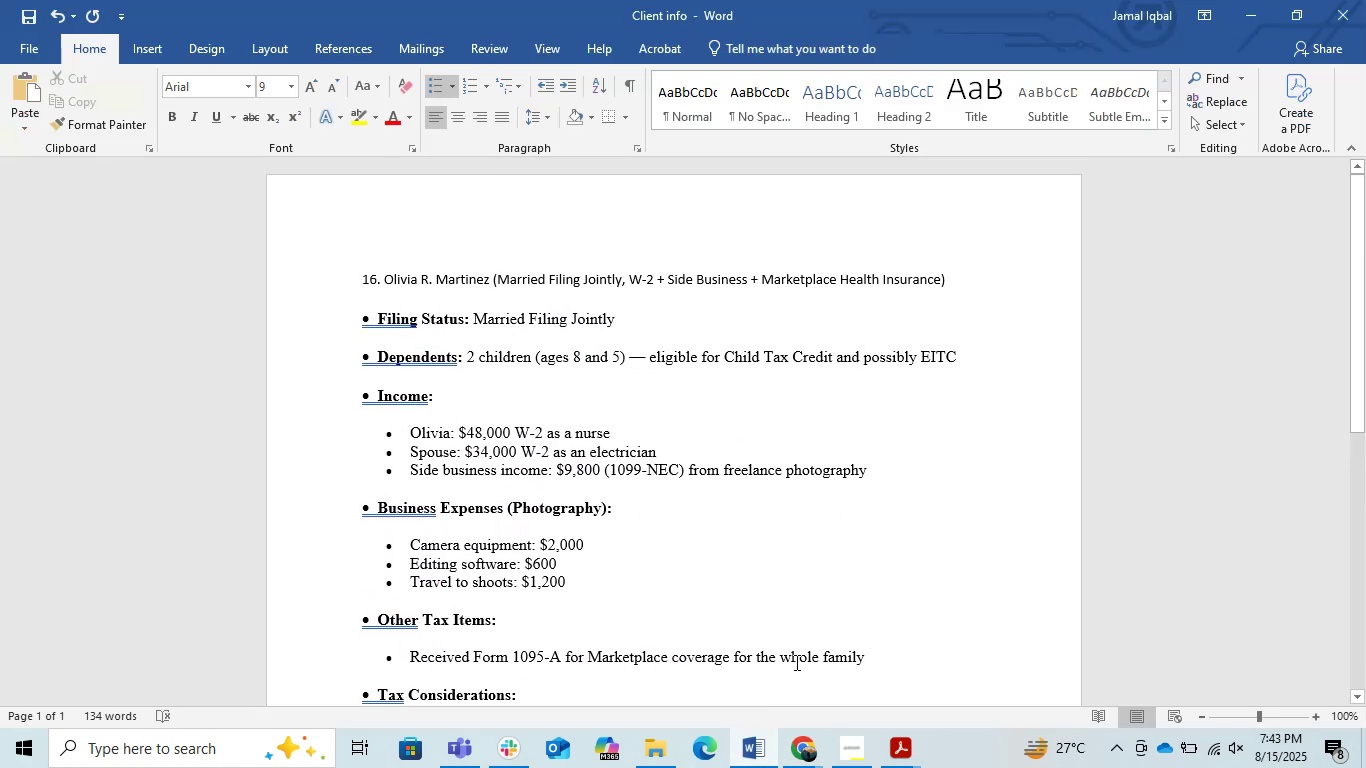 
scroll: coordinate [795, 662], scroll_direction: down, amount: 1.0
 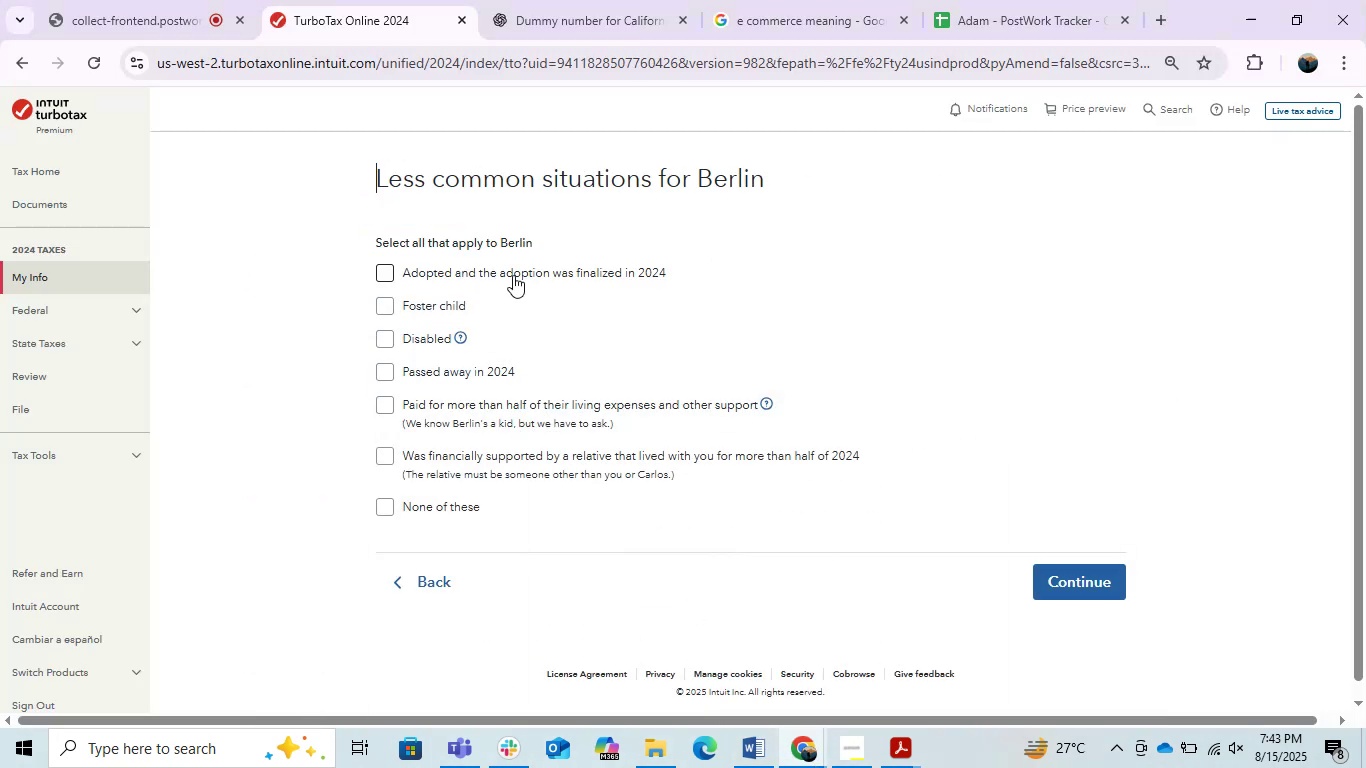 
left_click([451, 505])
 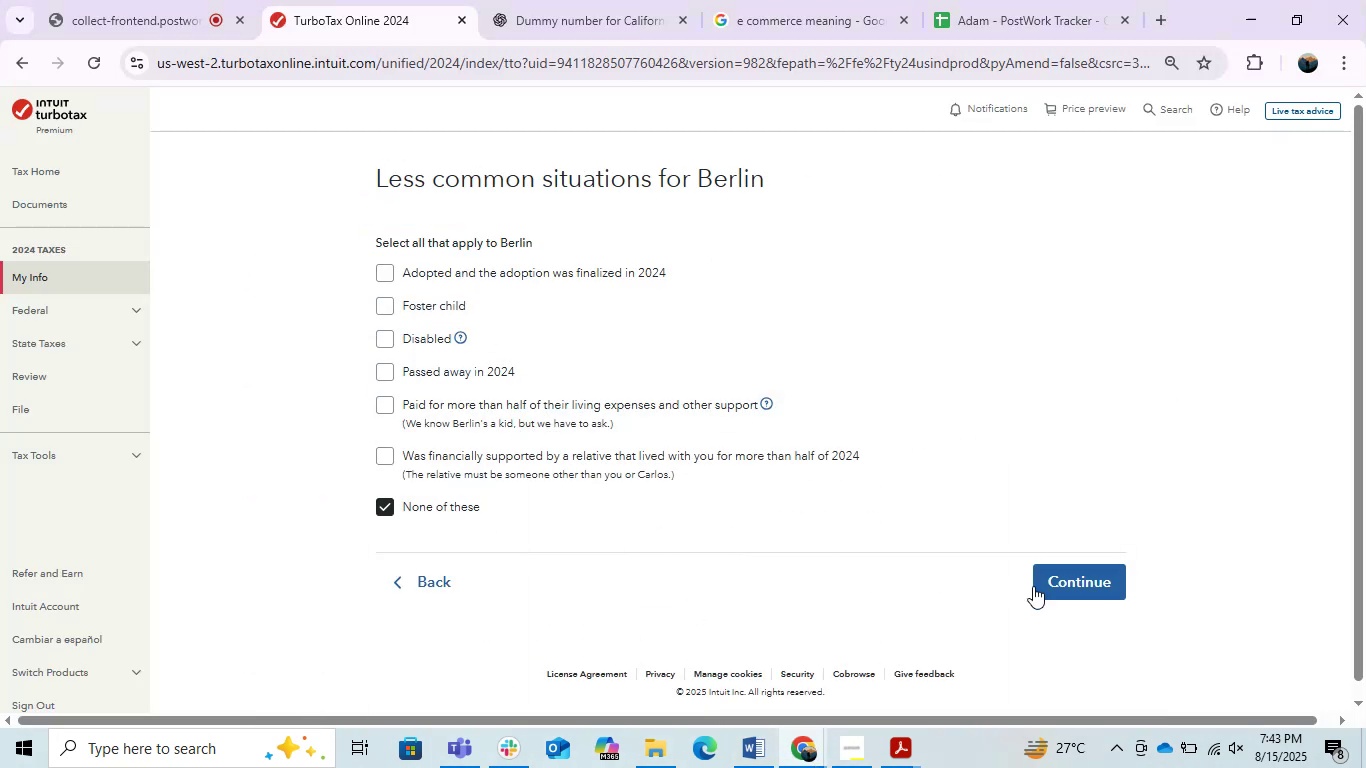 
left_click([1035, 587])
 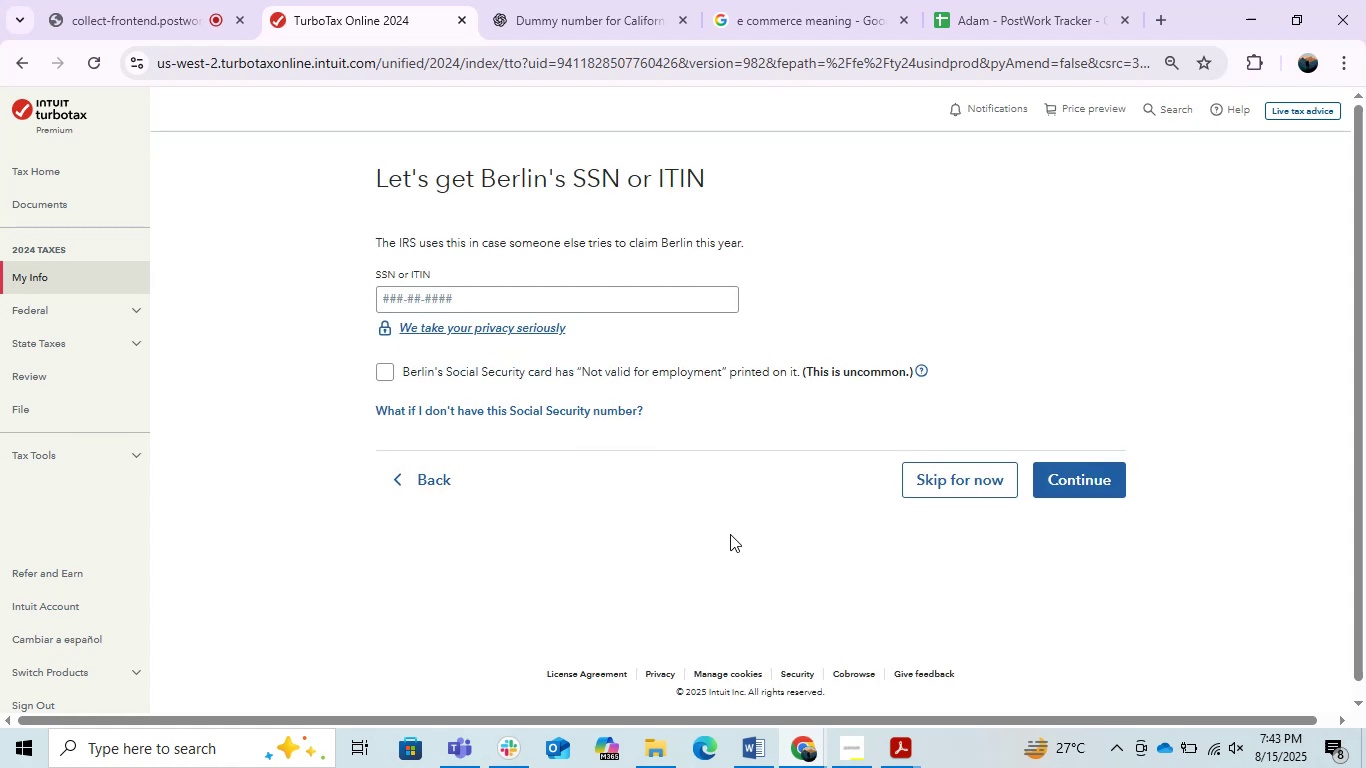 
left_click([505, 305])
 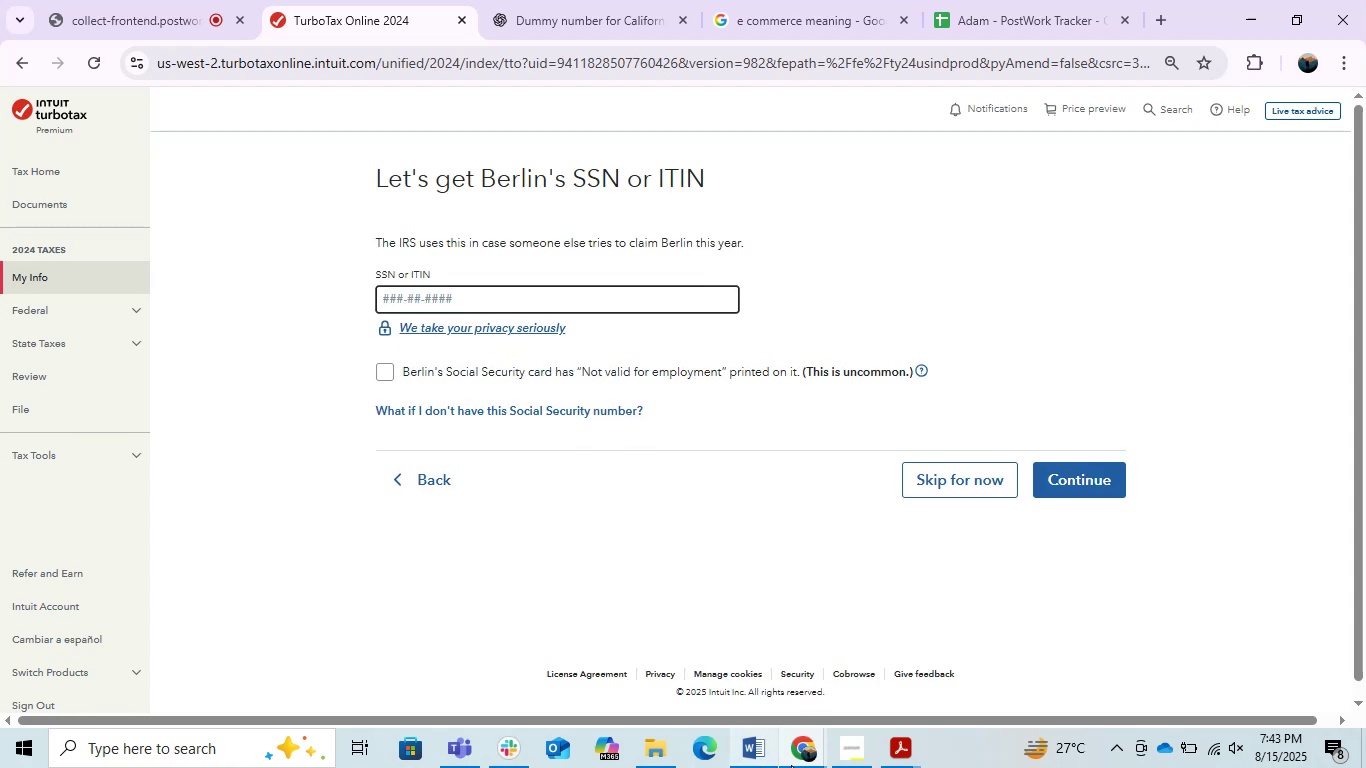 
left_click([913, 750])
 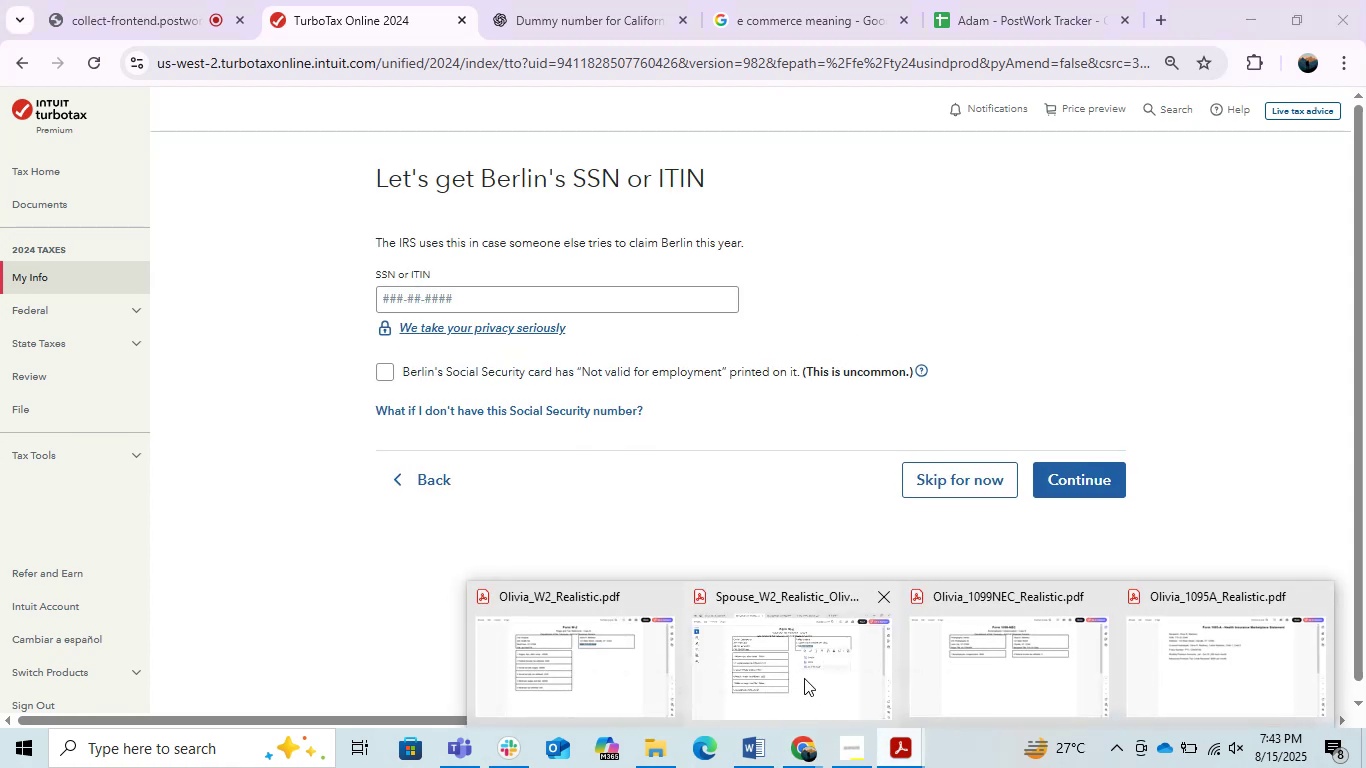 
left_click([659, 651])
 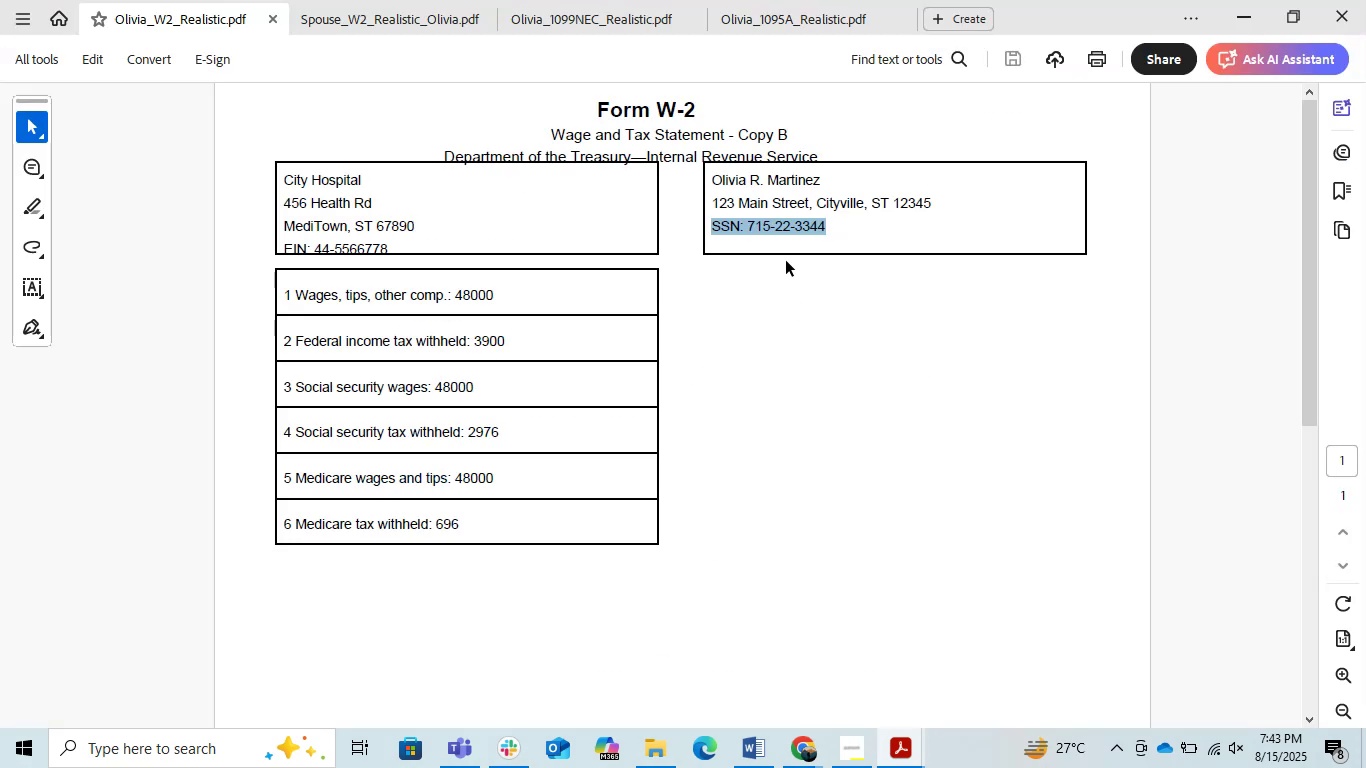 
left_click([813, 234])
 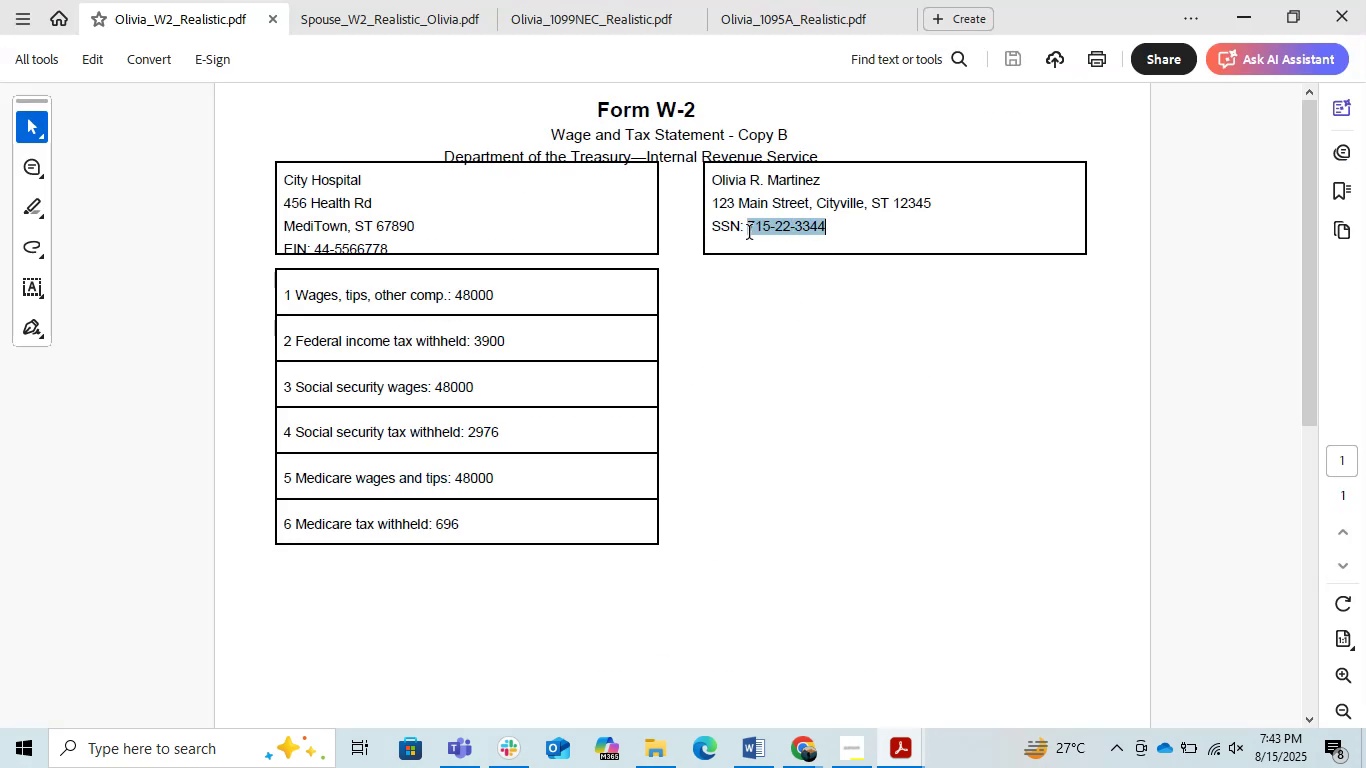 
key(Control+C)
 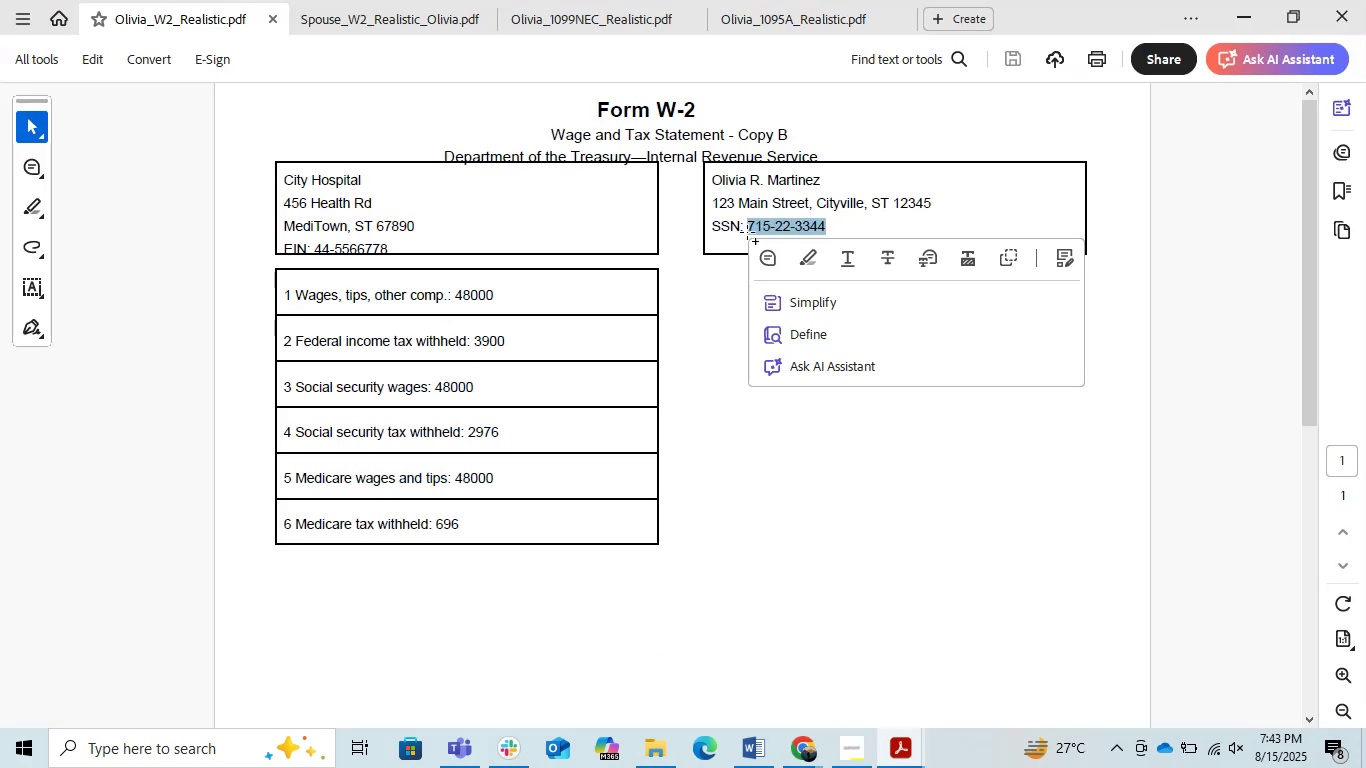 
key(Control+C)
 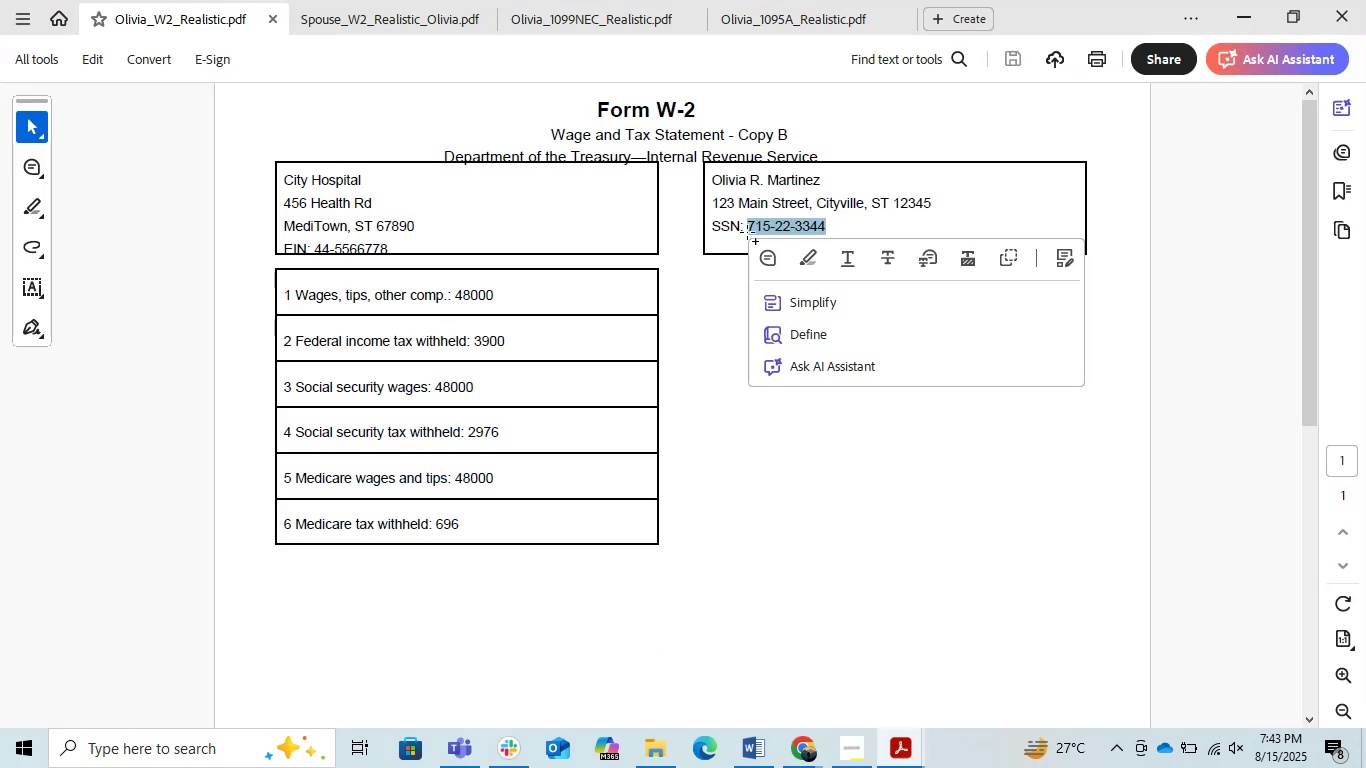 
key(Alt+AltLeft)
 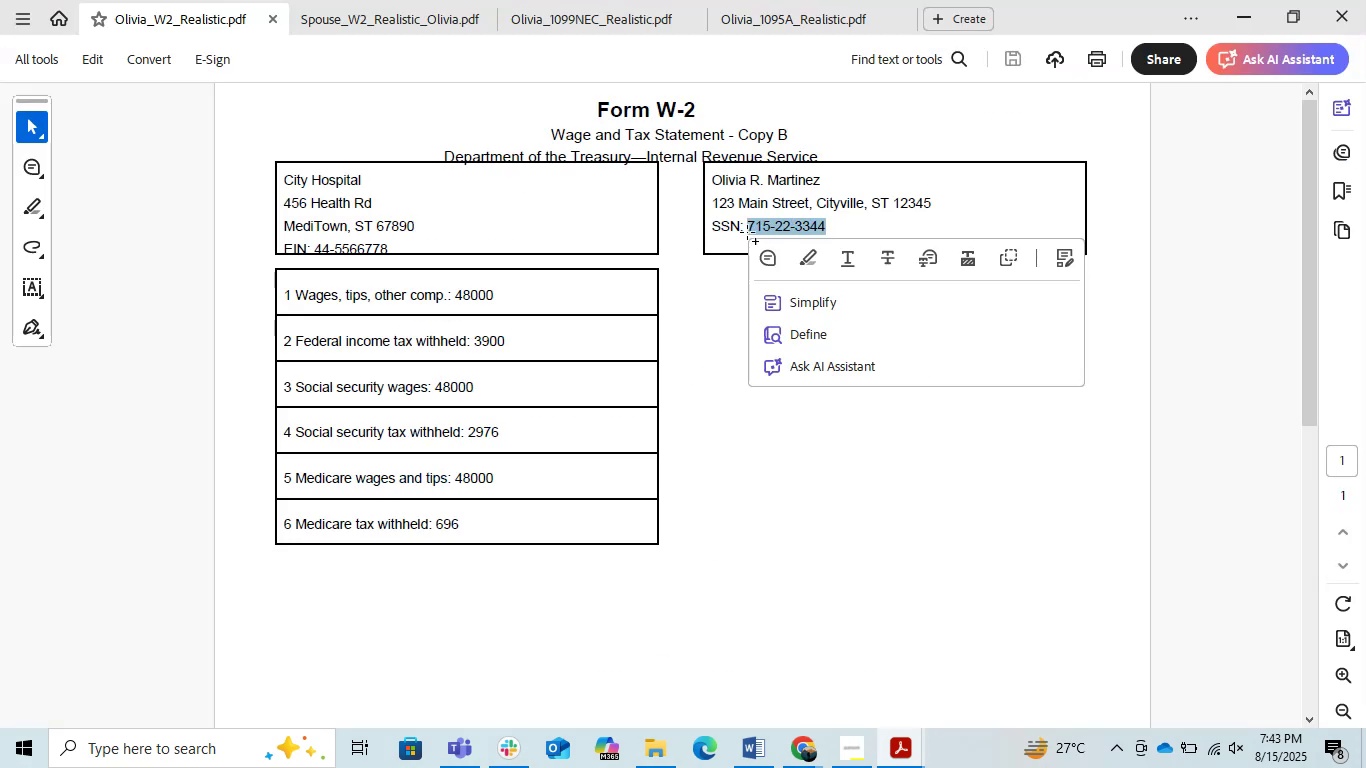 
key(Alt+Tab)
 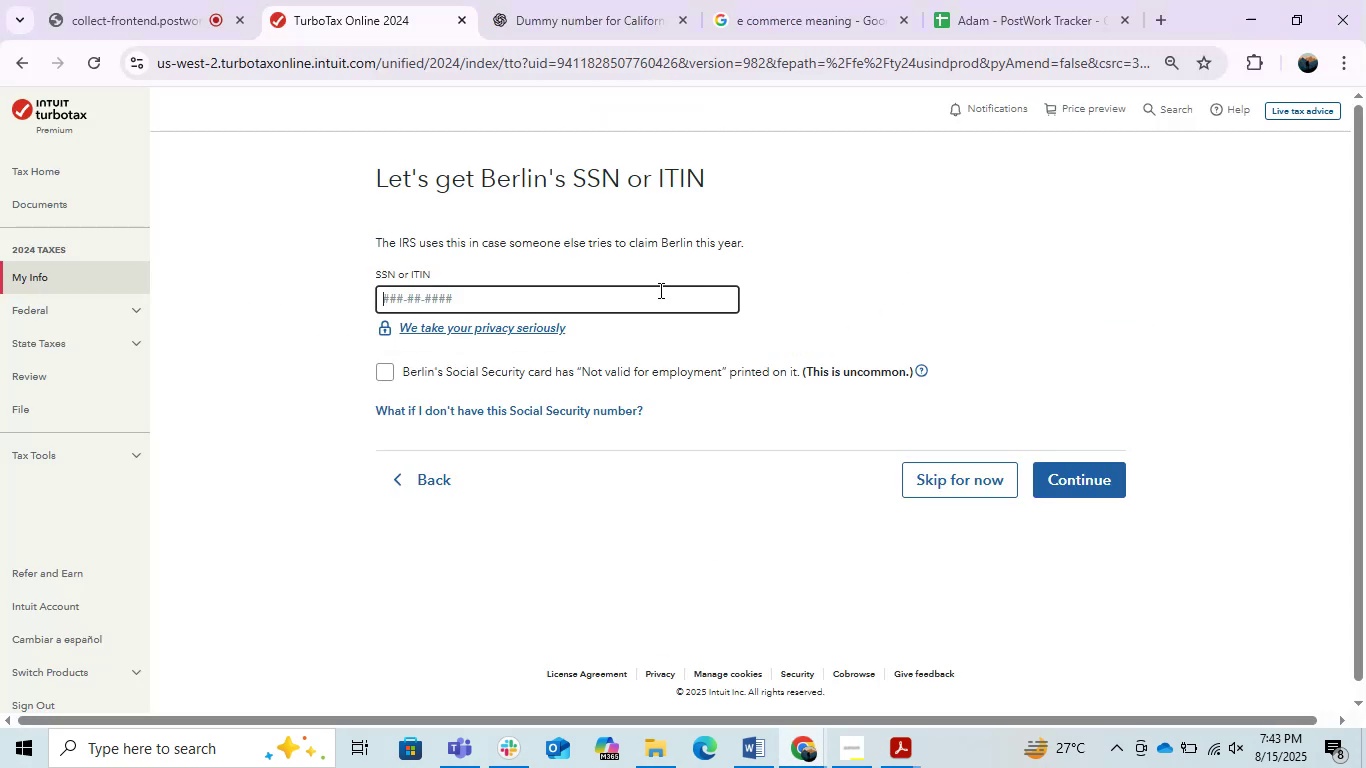 
key(Control+V)
 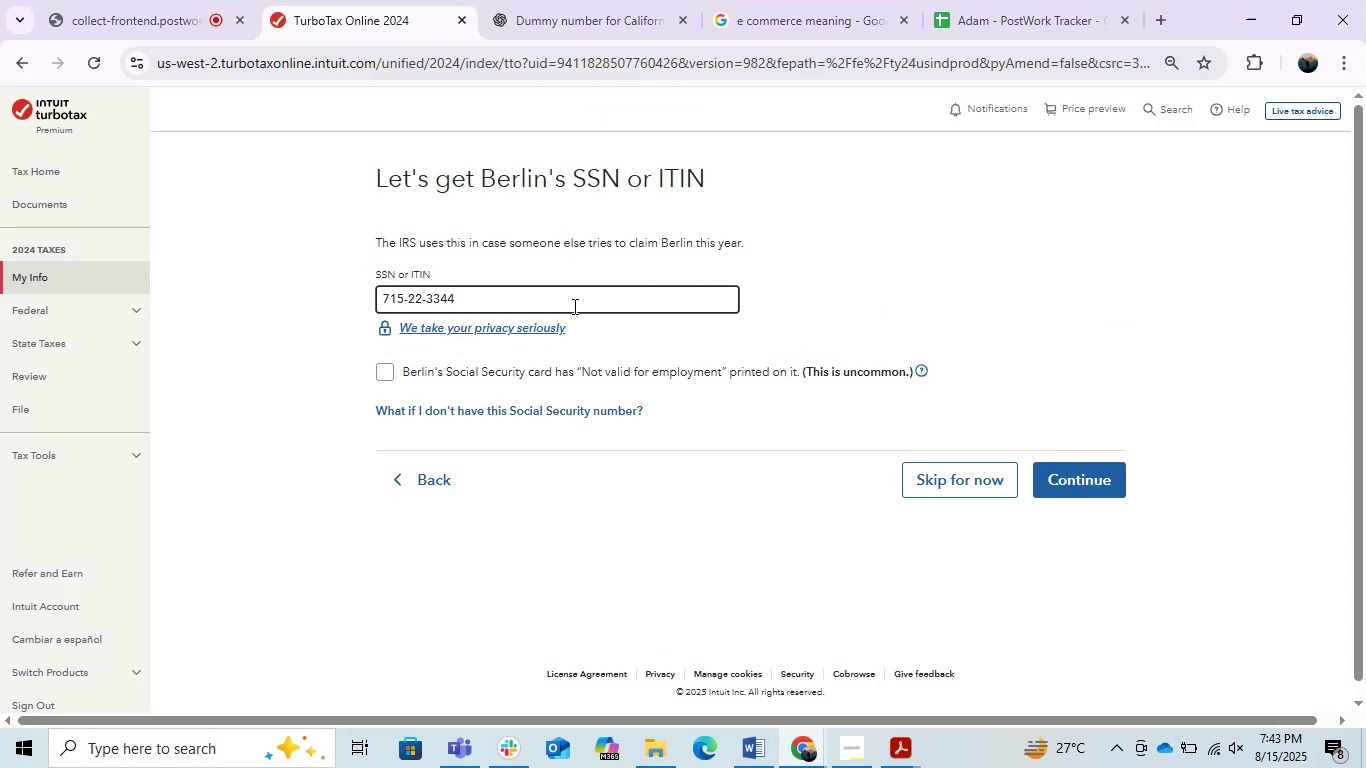 
key(Backspace)
 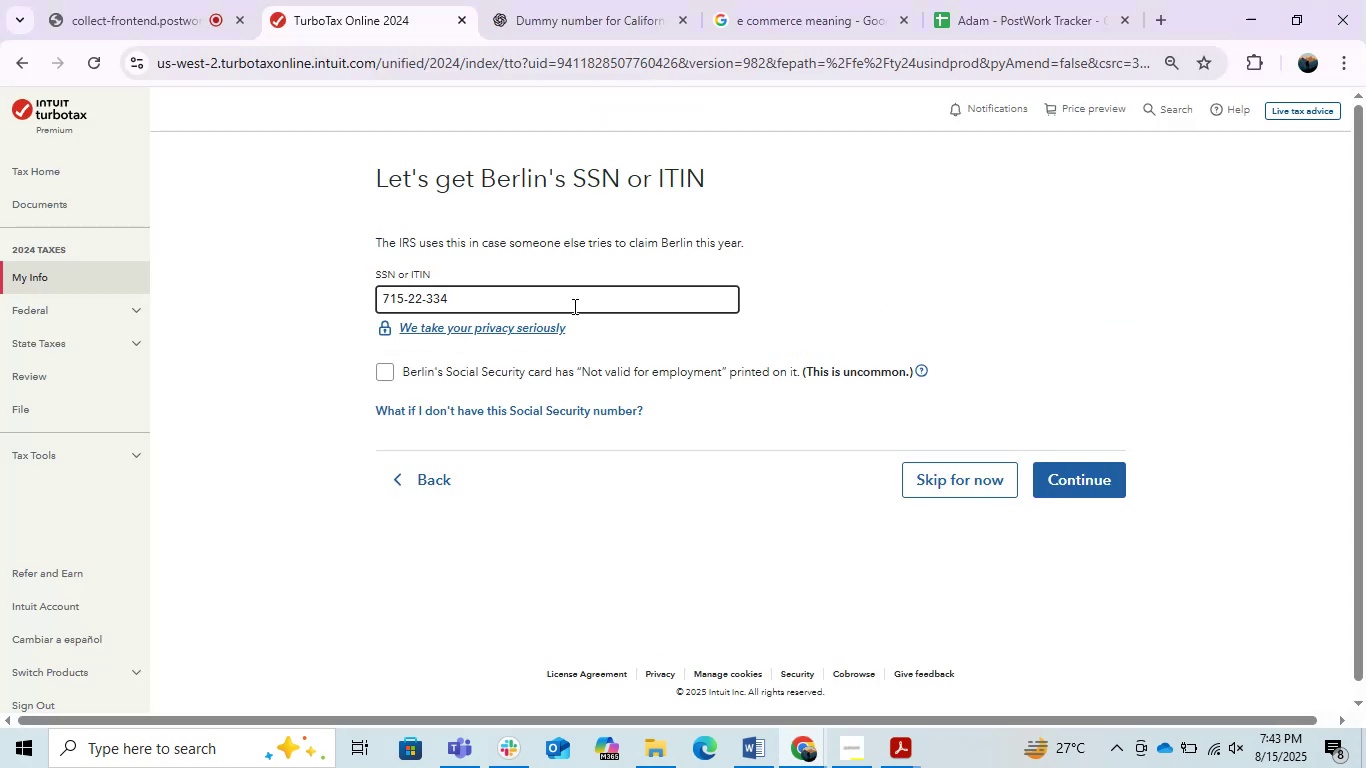 
key(Numpad5)
 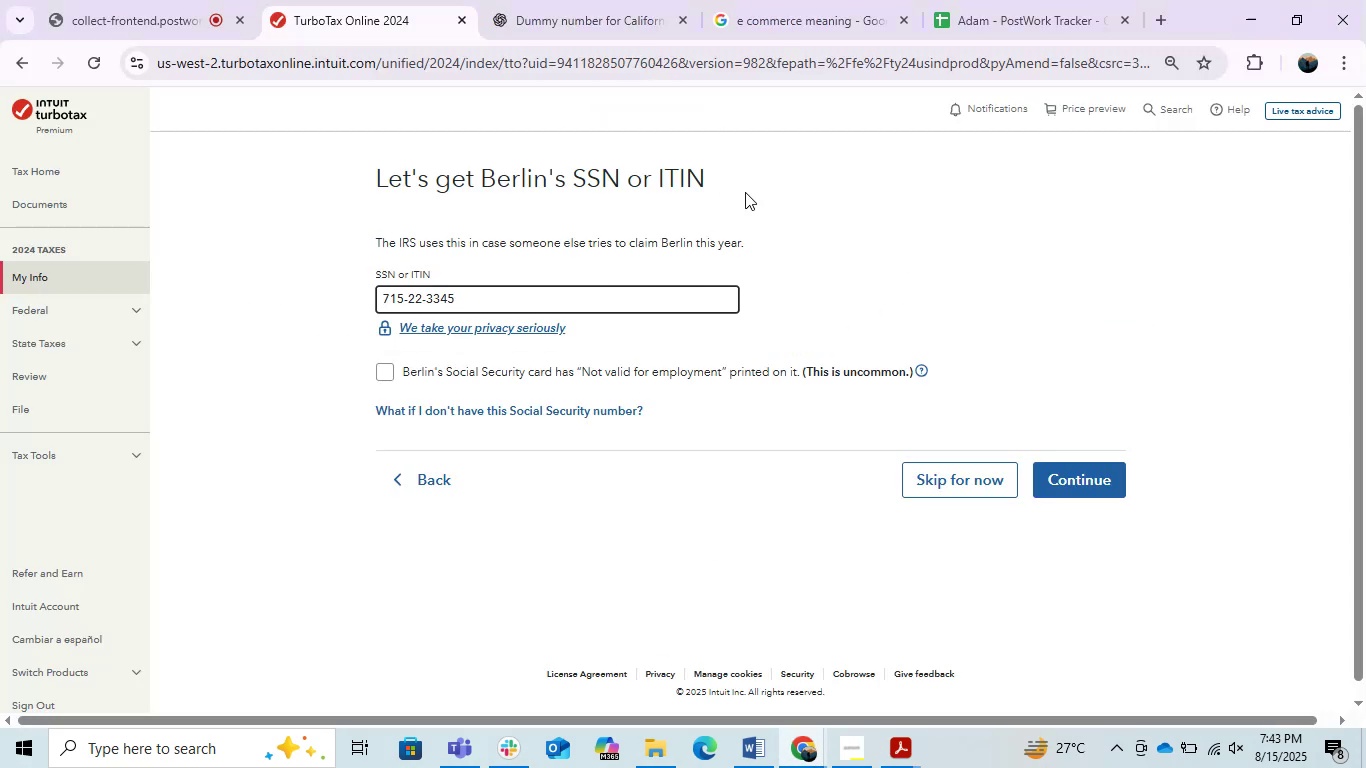 
left_click([797, 200])
 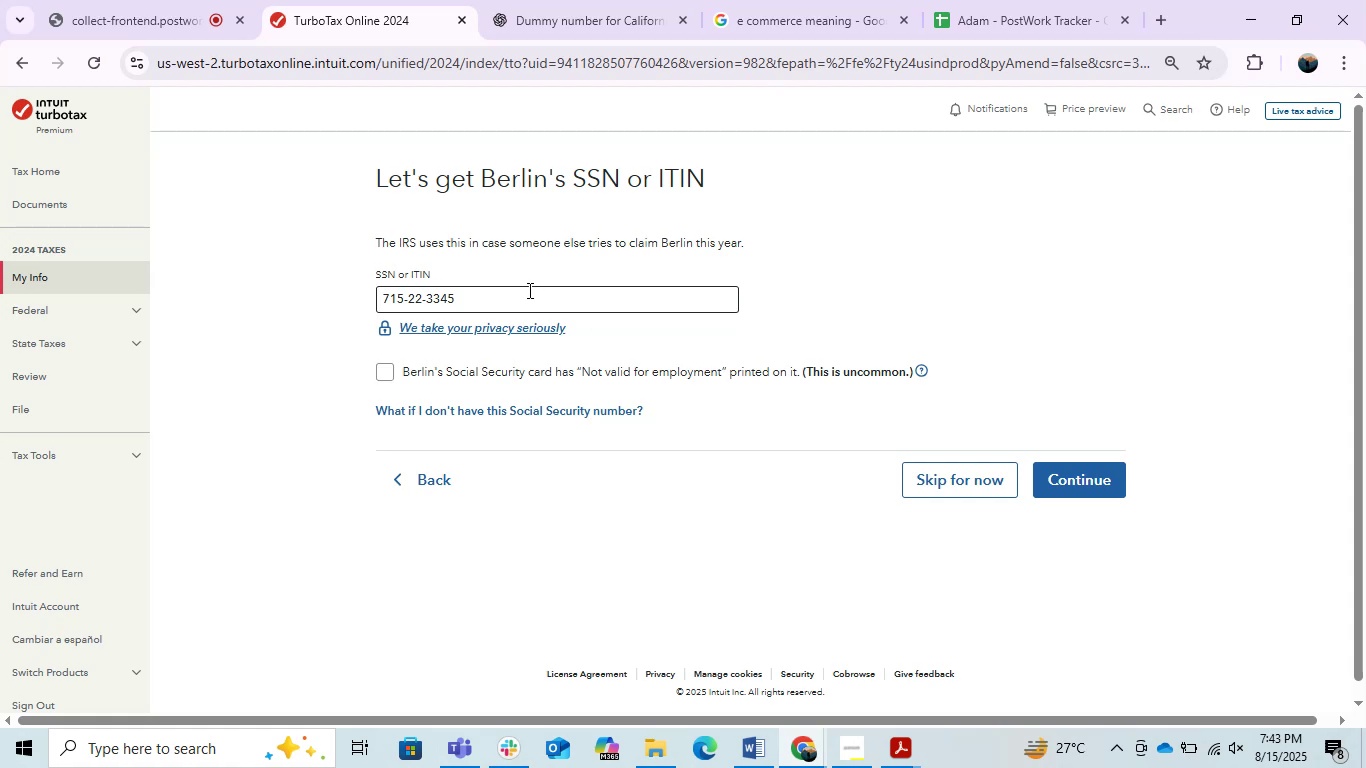 
key(Control+C)
 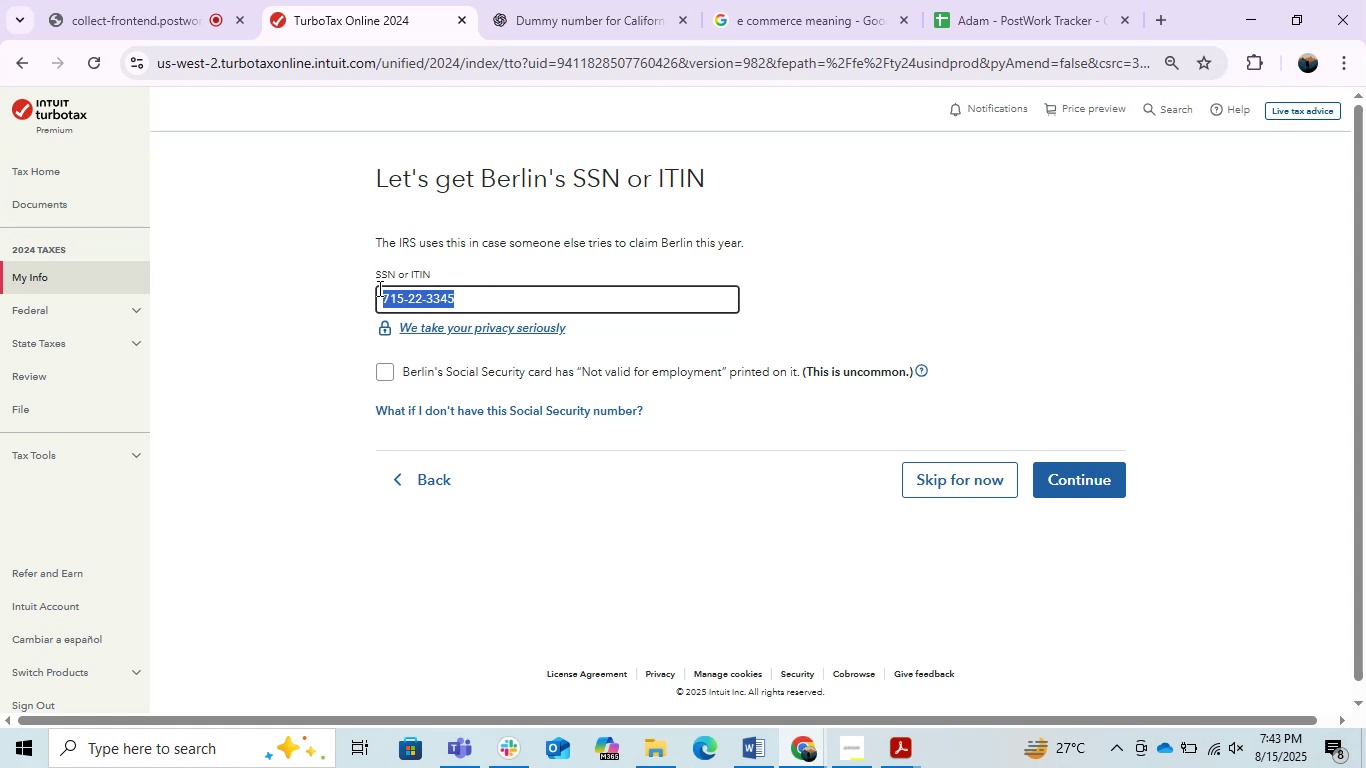 
key(Alt+AltLeft)
 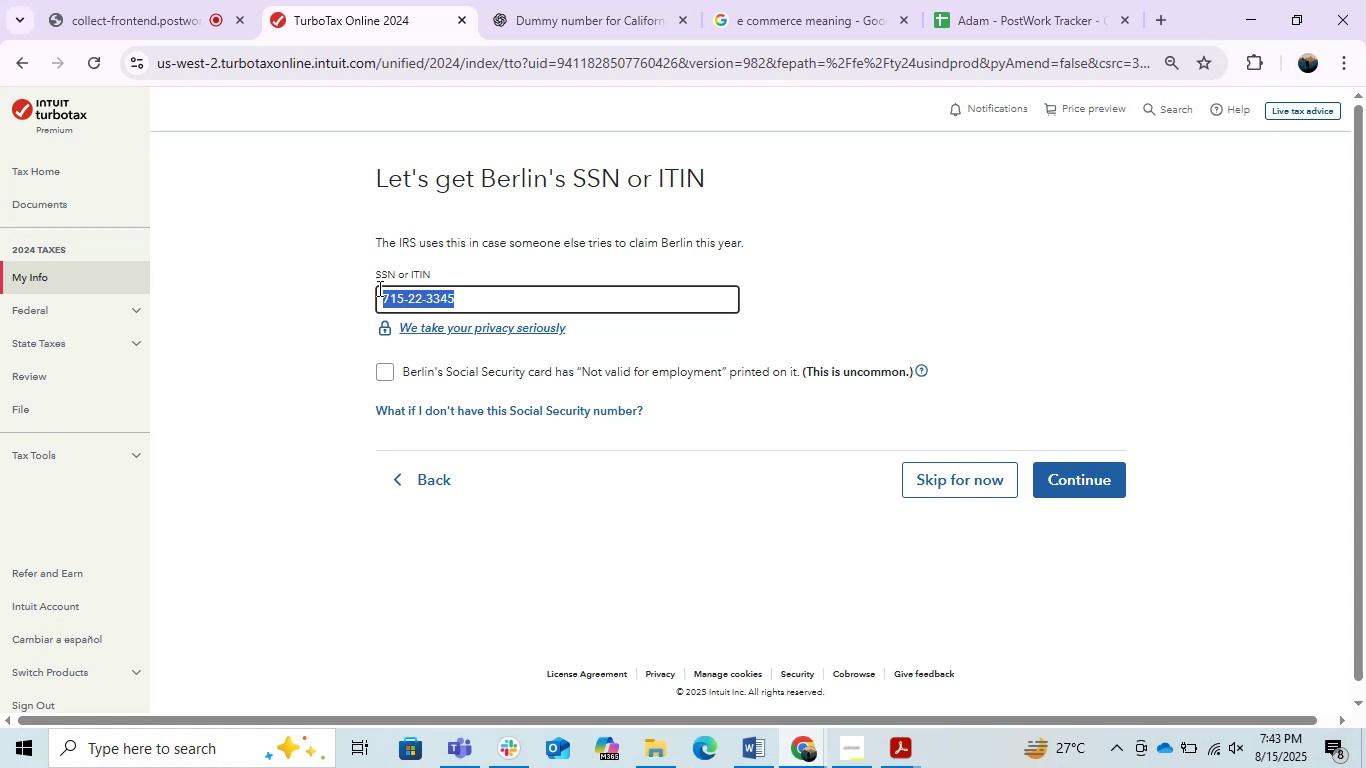 
key(Alt+Tab)
 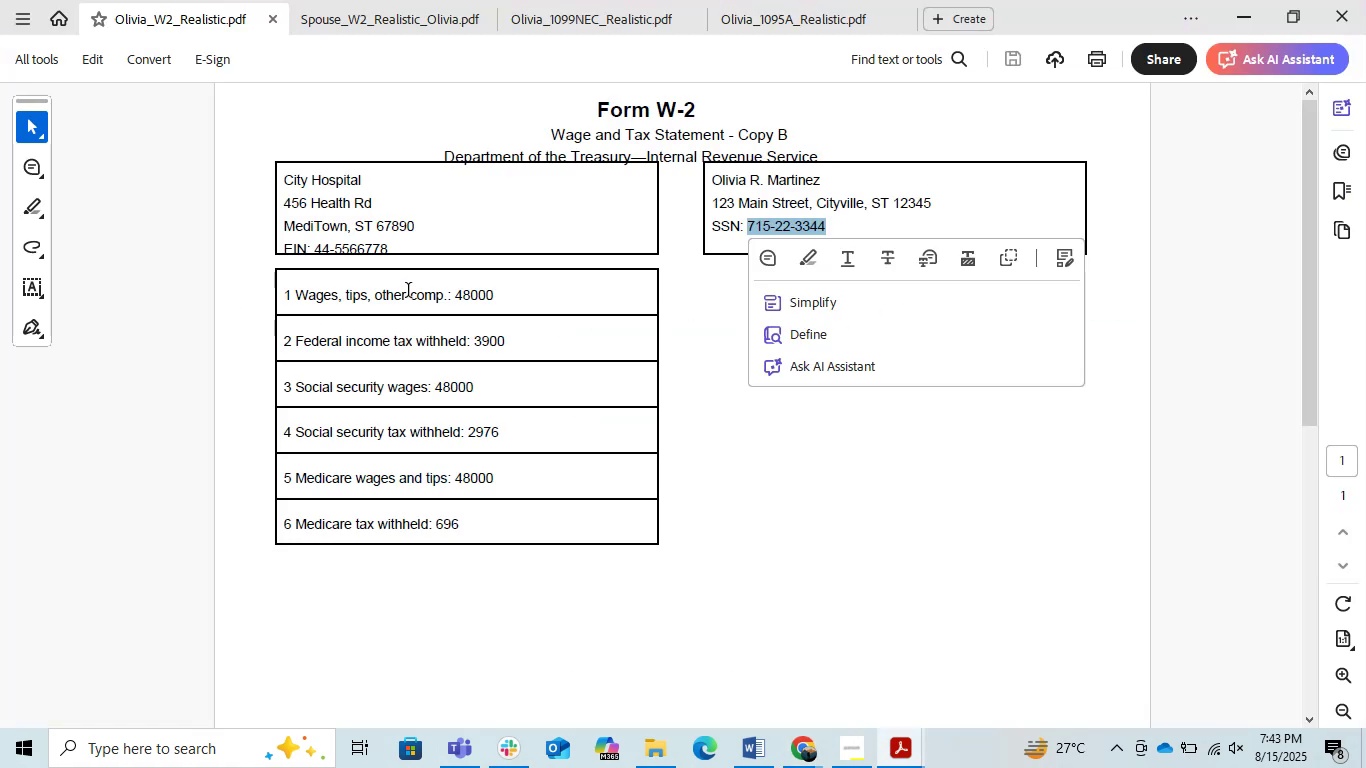 
key(Alt+AltLeft)
 